 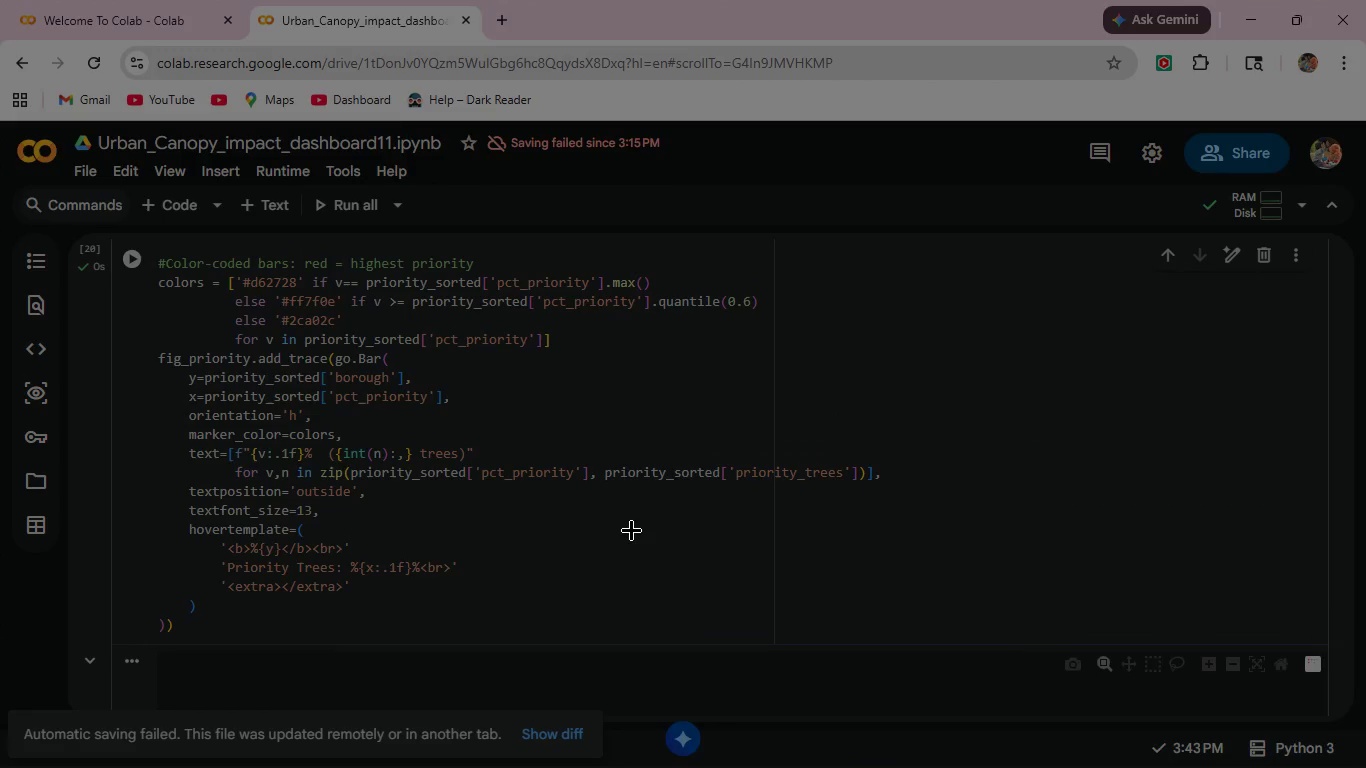 
scroll: coordinate [651, 533], scroll_direction: down, amount: 3.0
 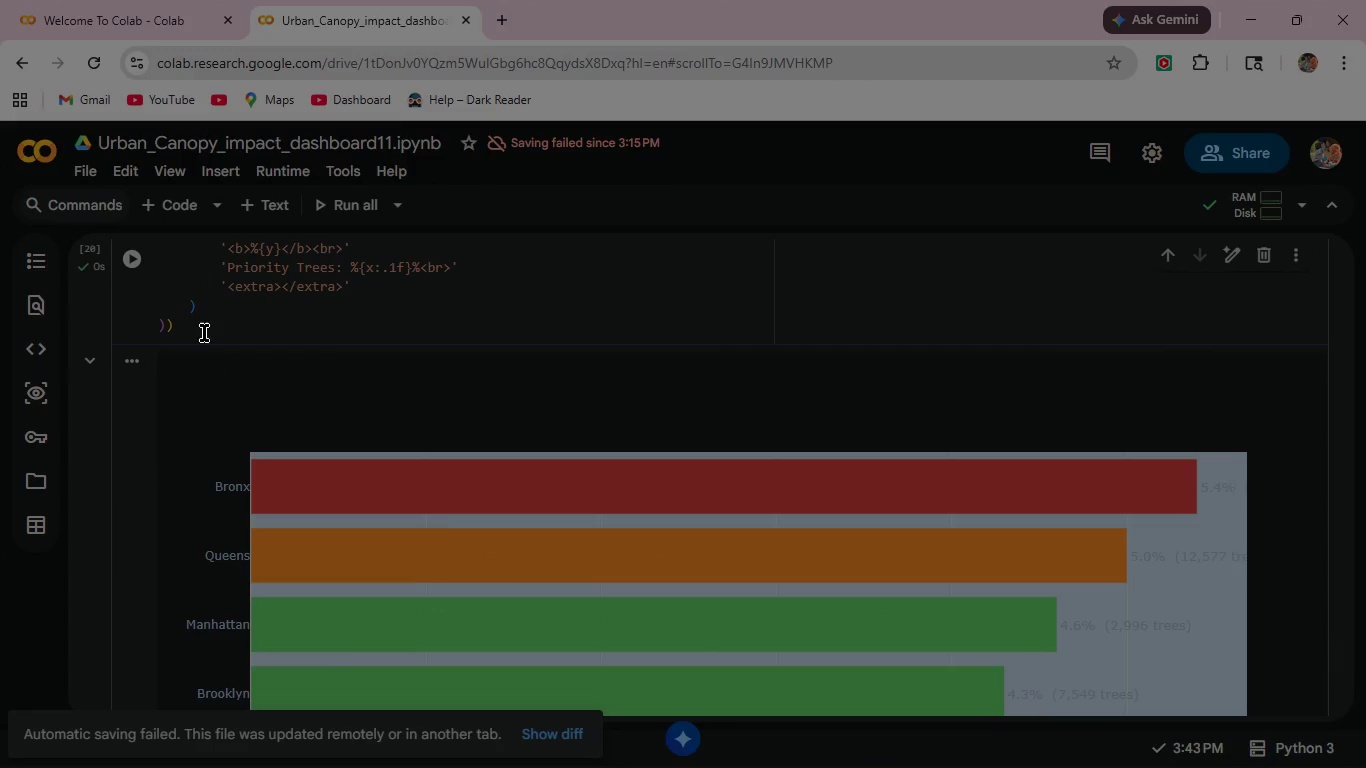 
left_click([200, 325])
 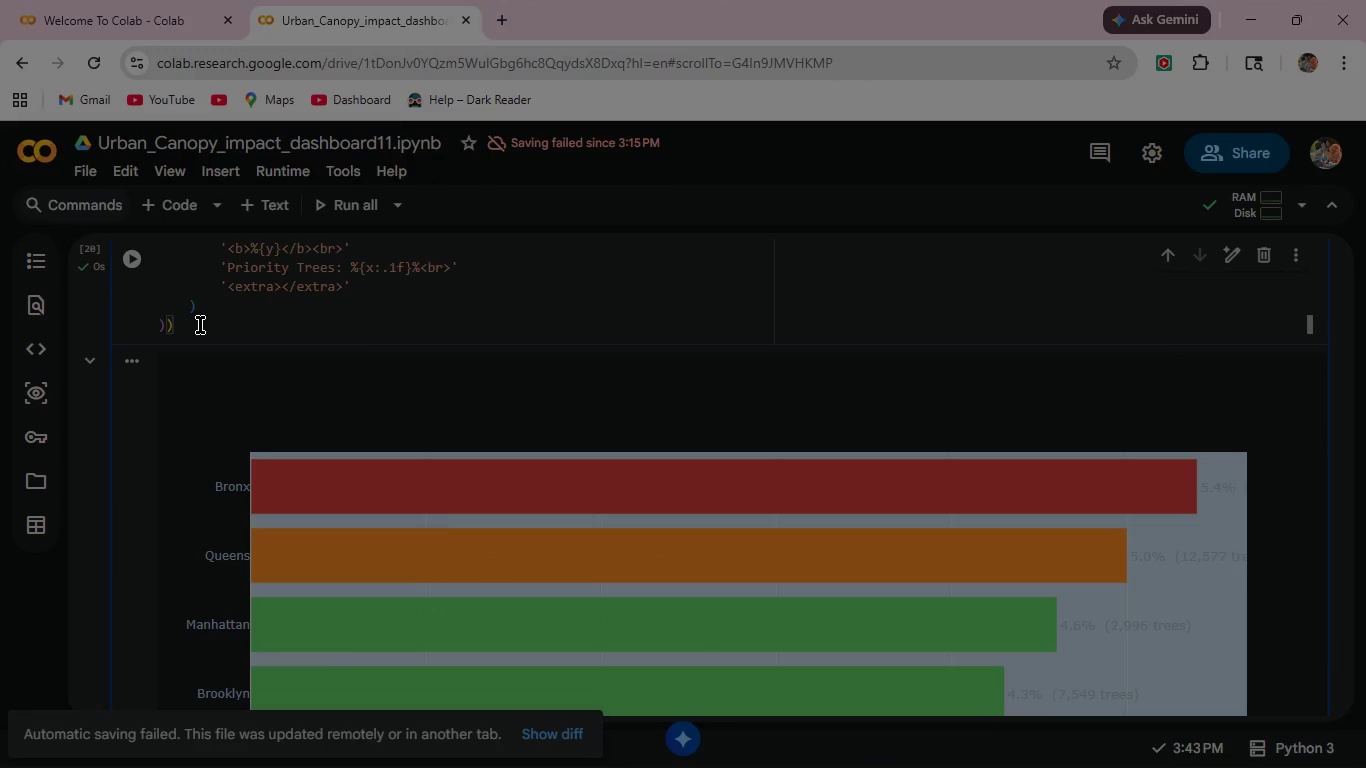 
left_click([200, 325])
 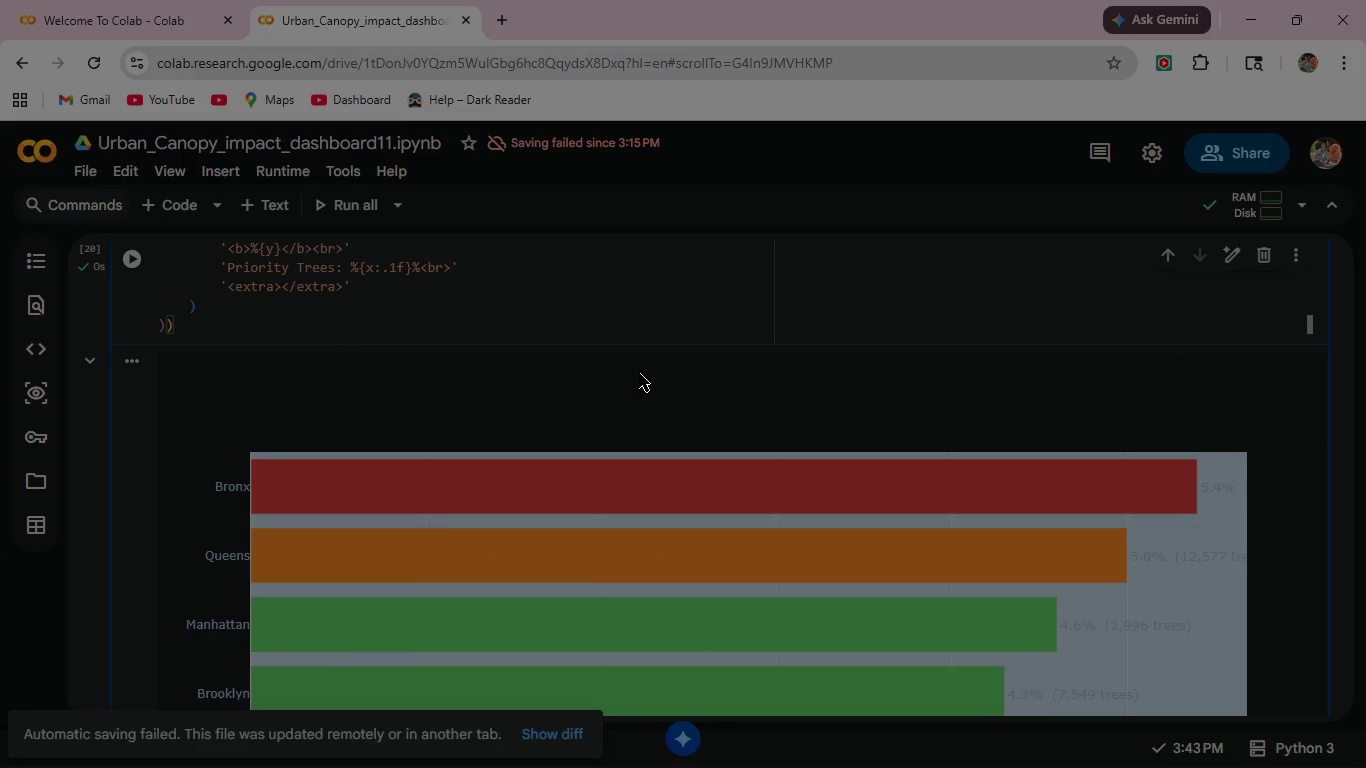 
key(Shift+Enter)
 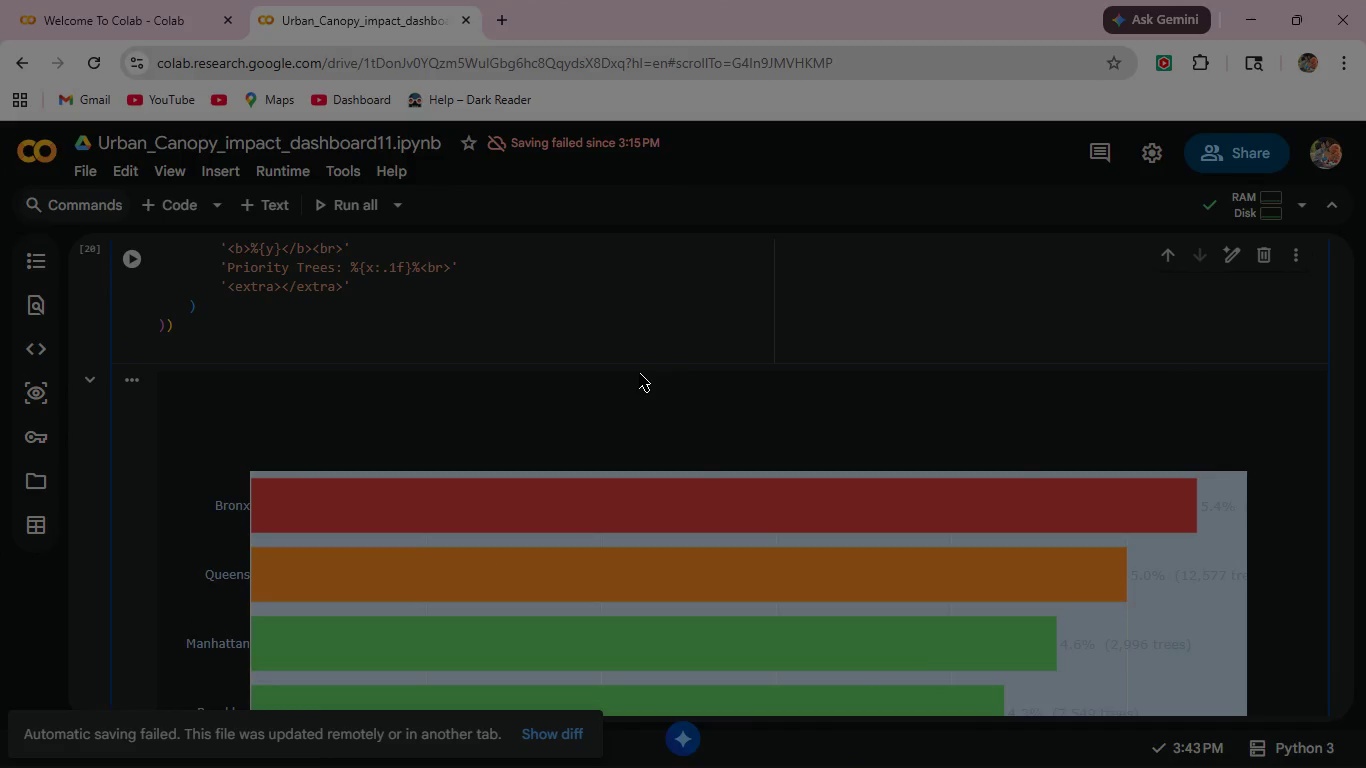 
key(Shift+Enter)
 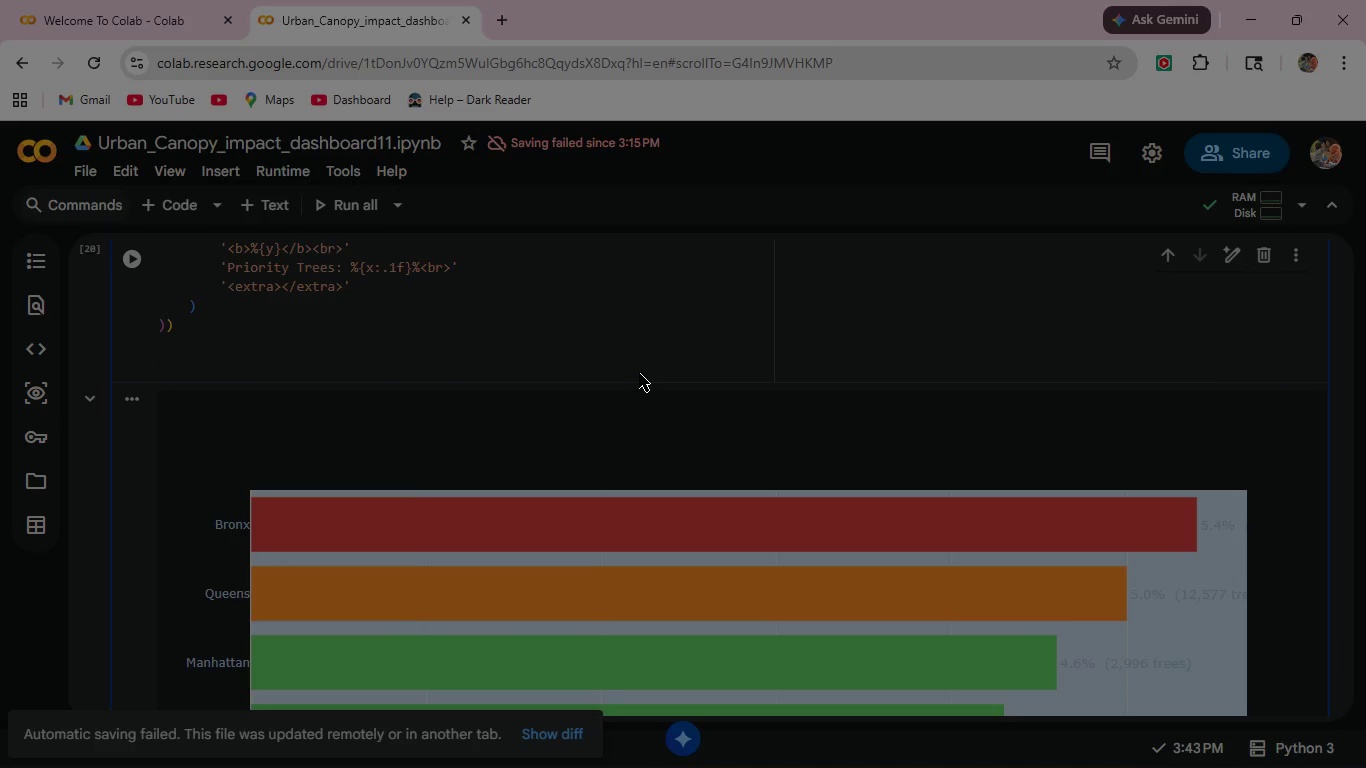 
type(FIG_)
 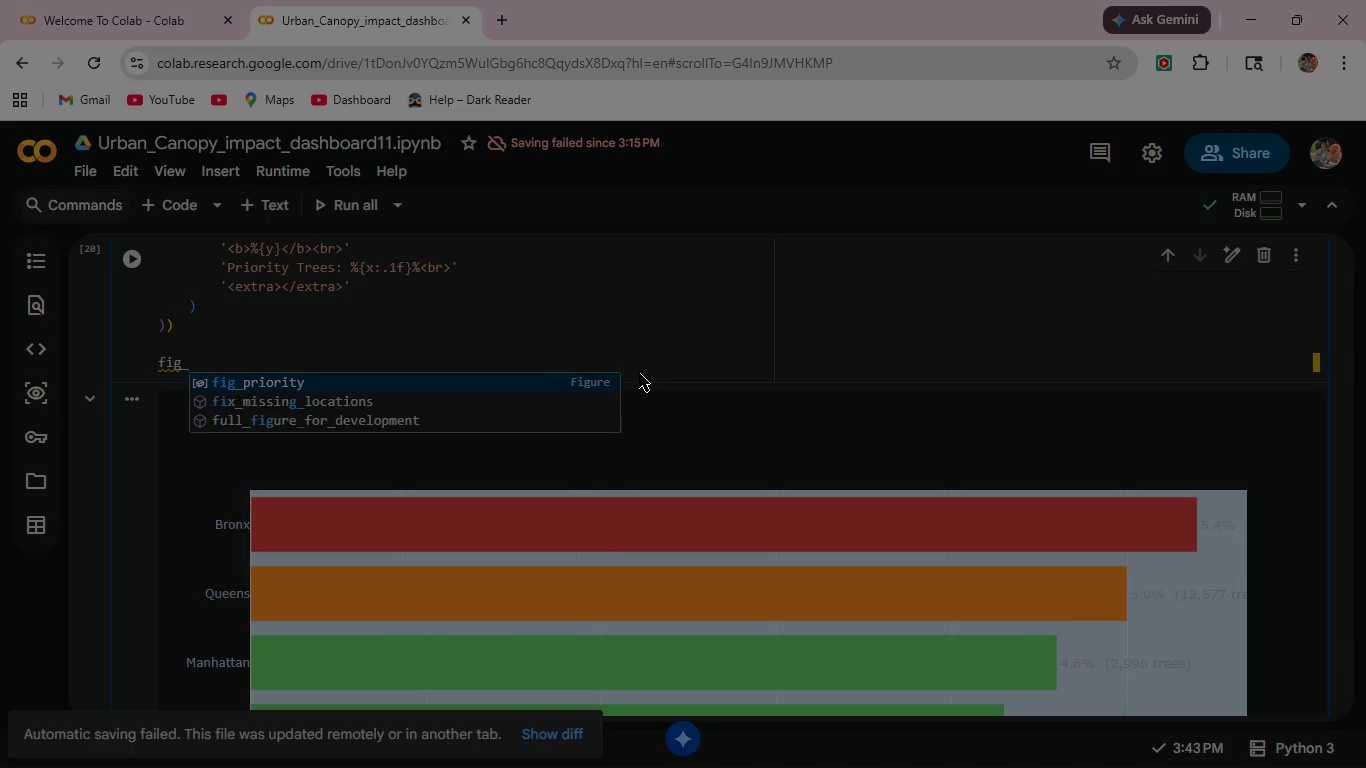 
key(Shift+Enter)
 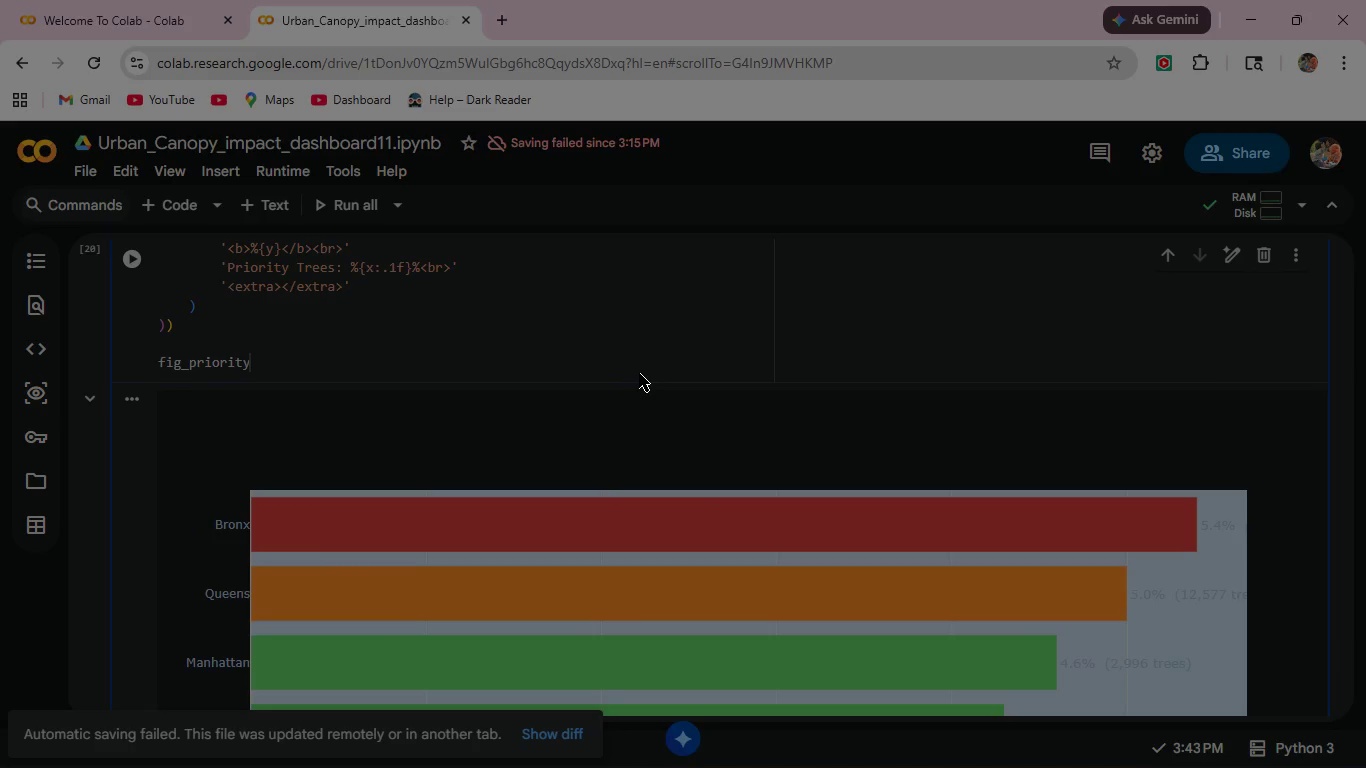 
type(>UPDATE)
 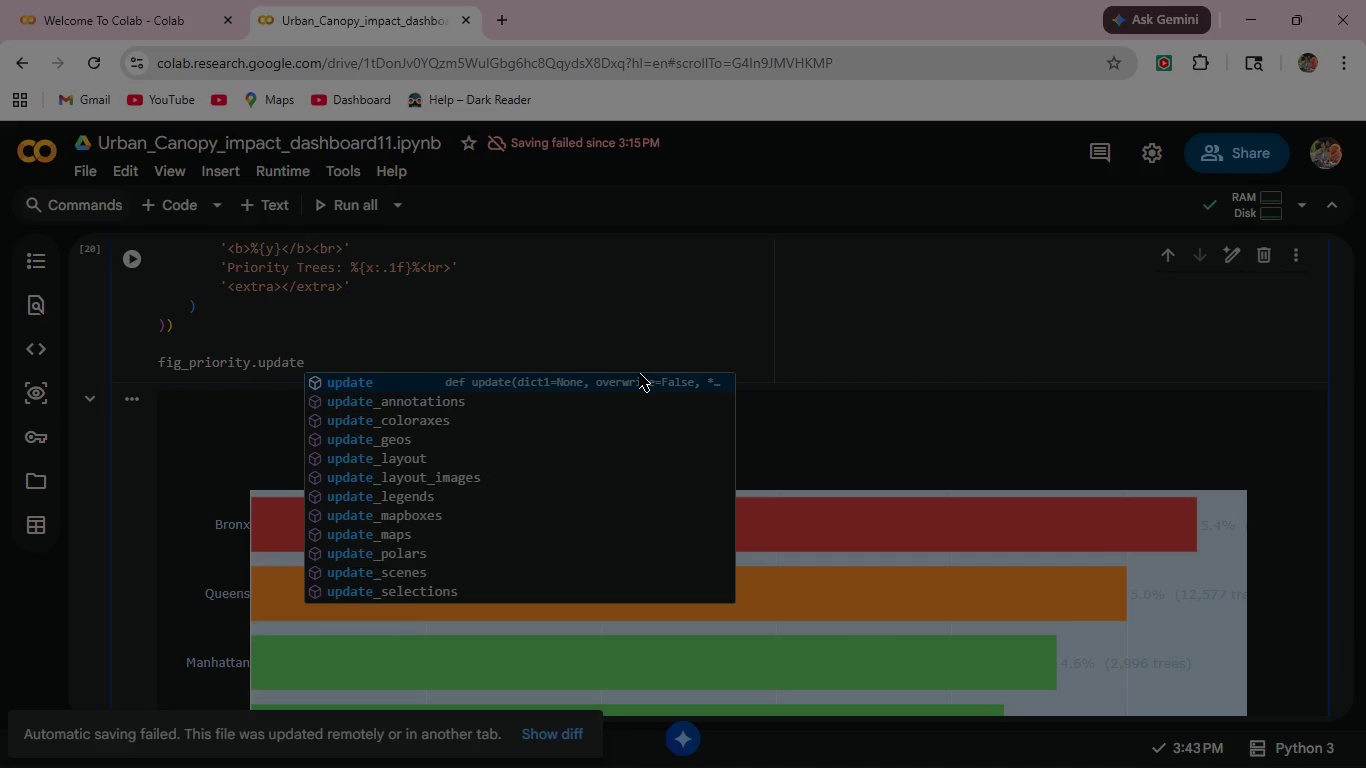 
type(_la)
 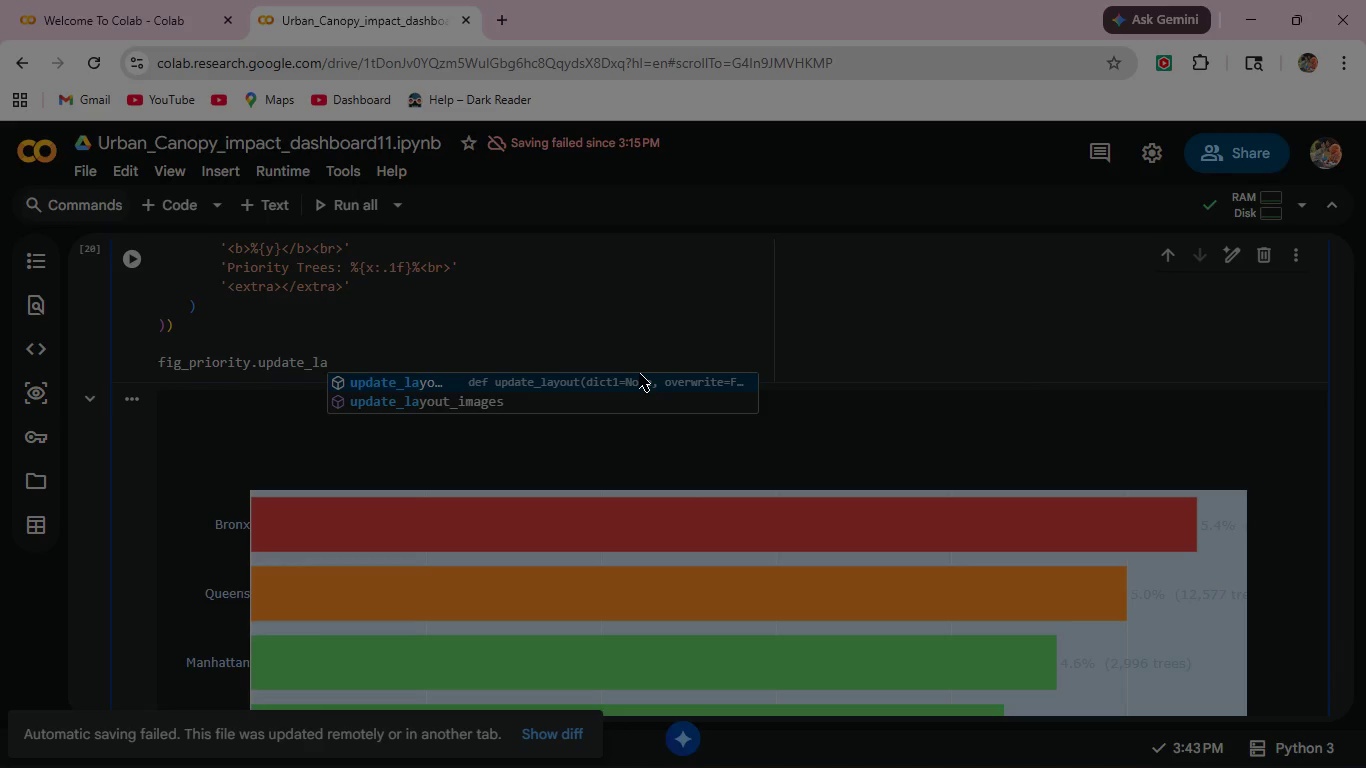 
key(Enter)
 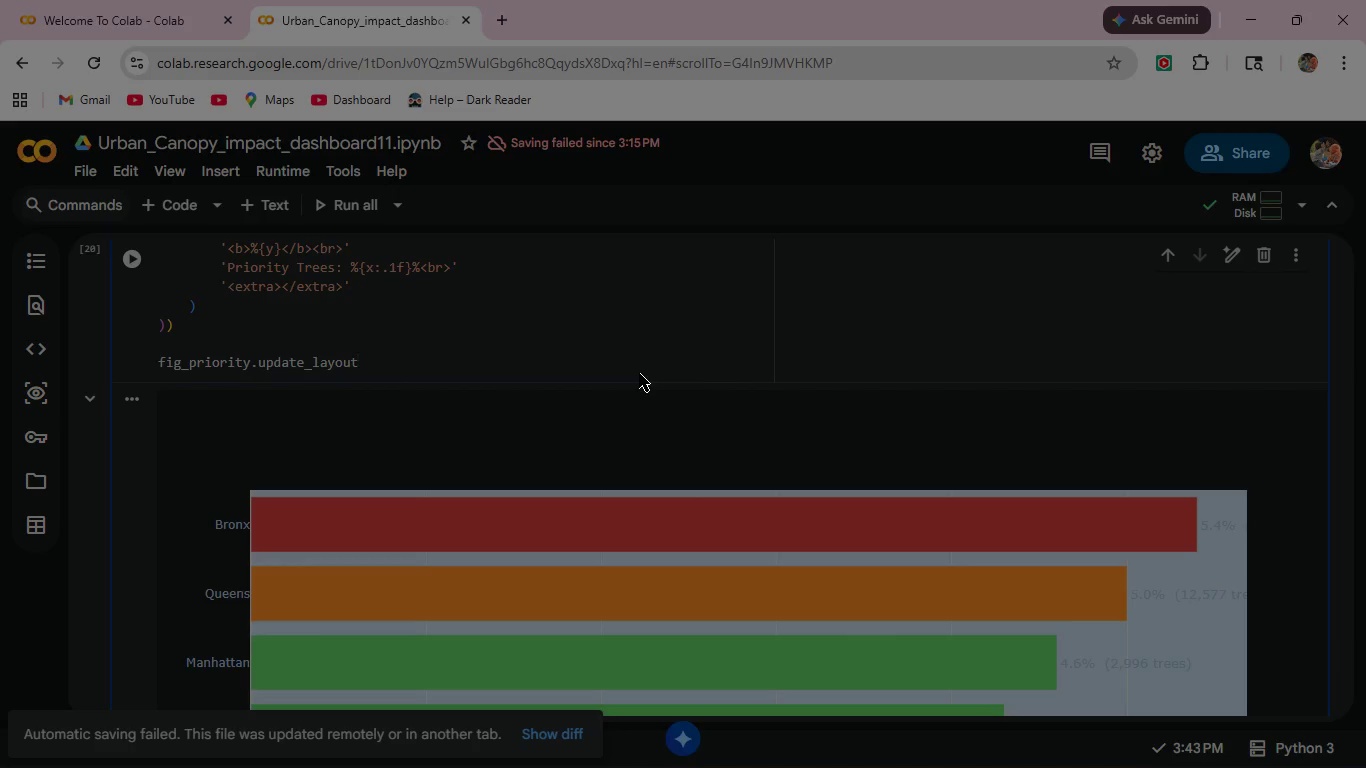 
key(Shift+9)
 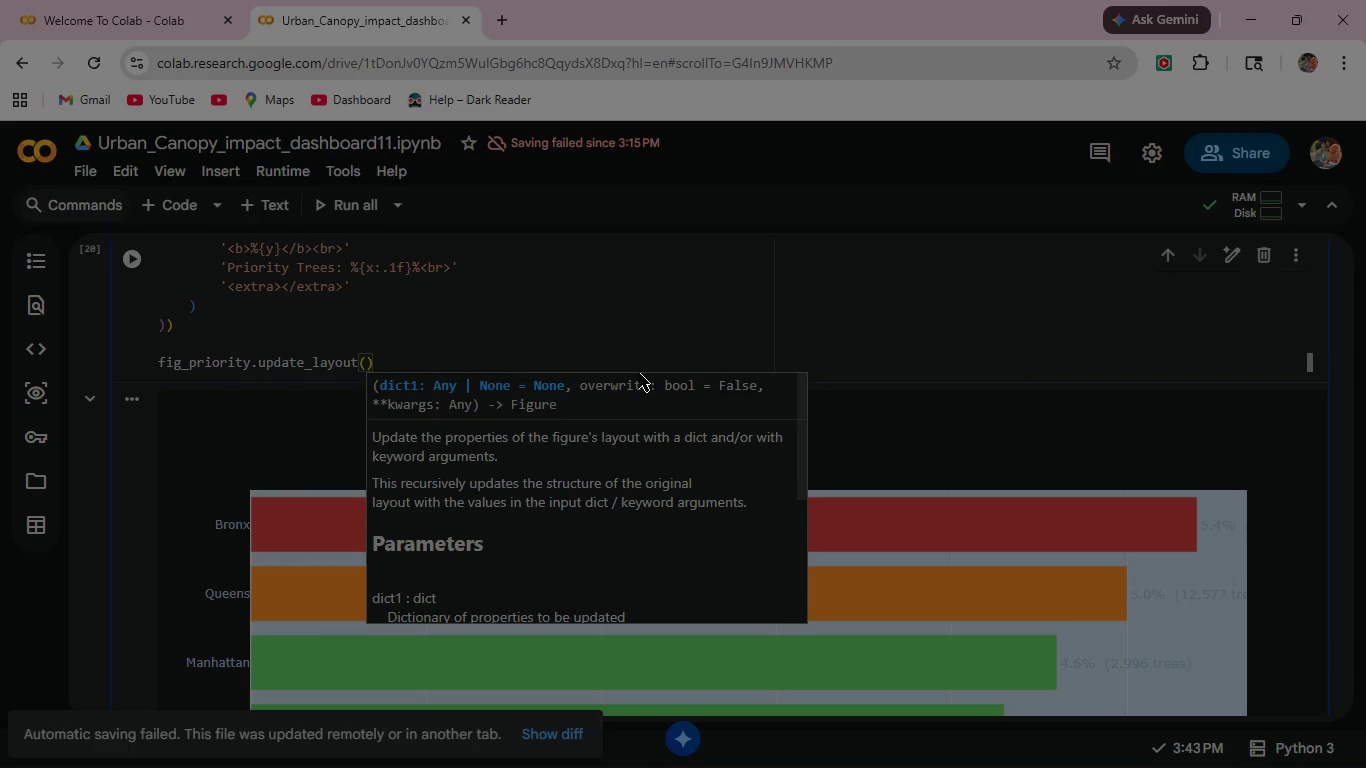 
key(BracketRight)
 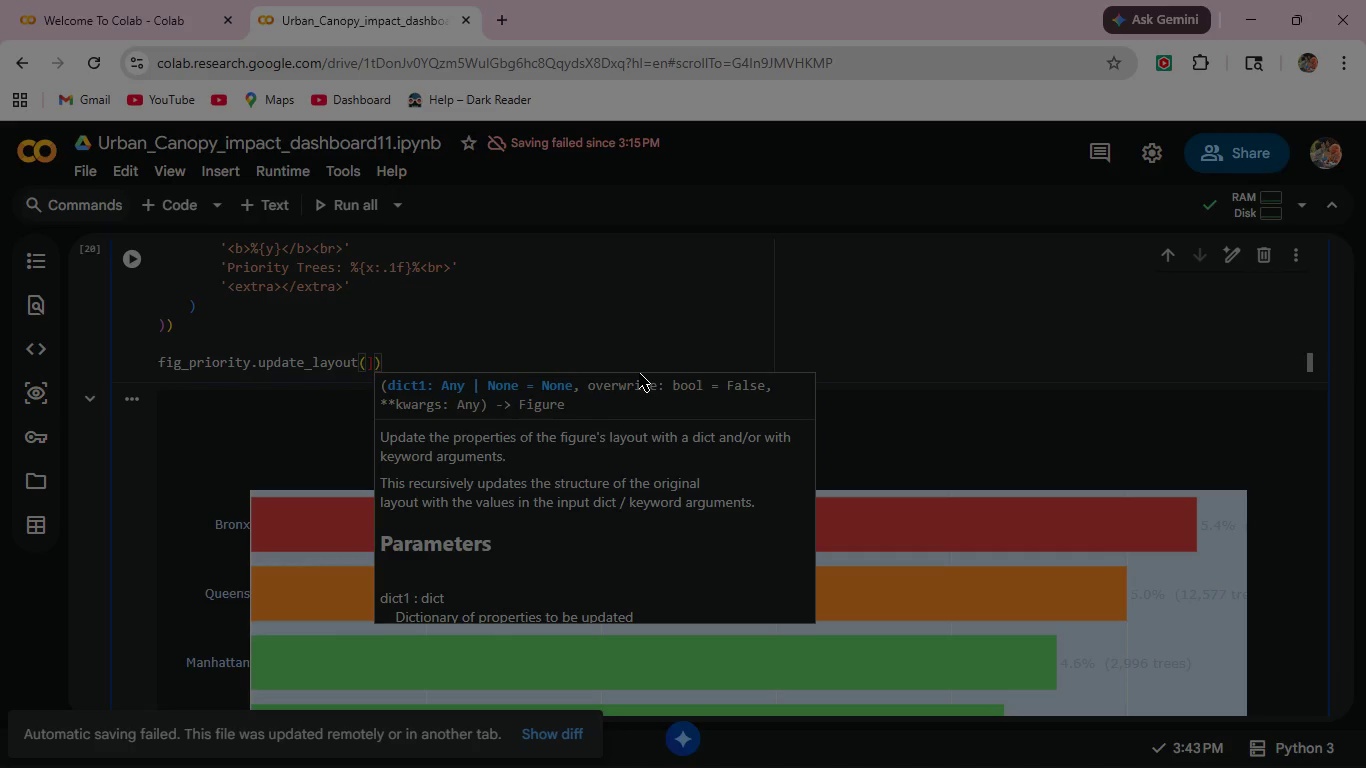 
key(Backspace)
 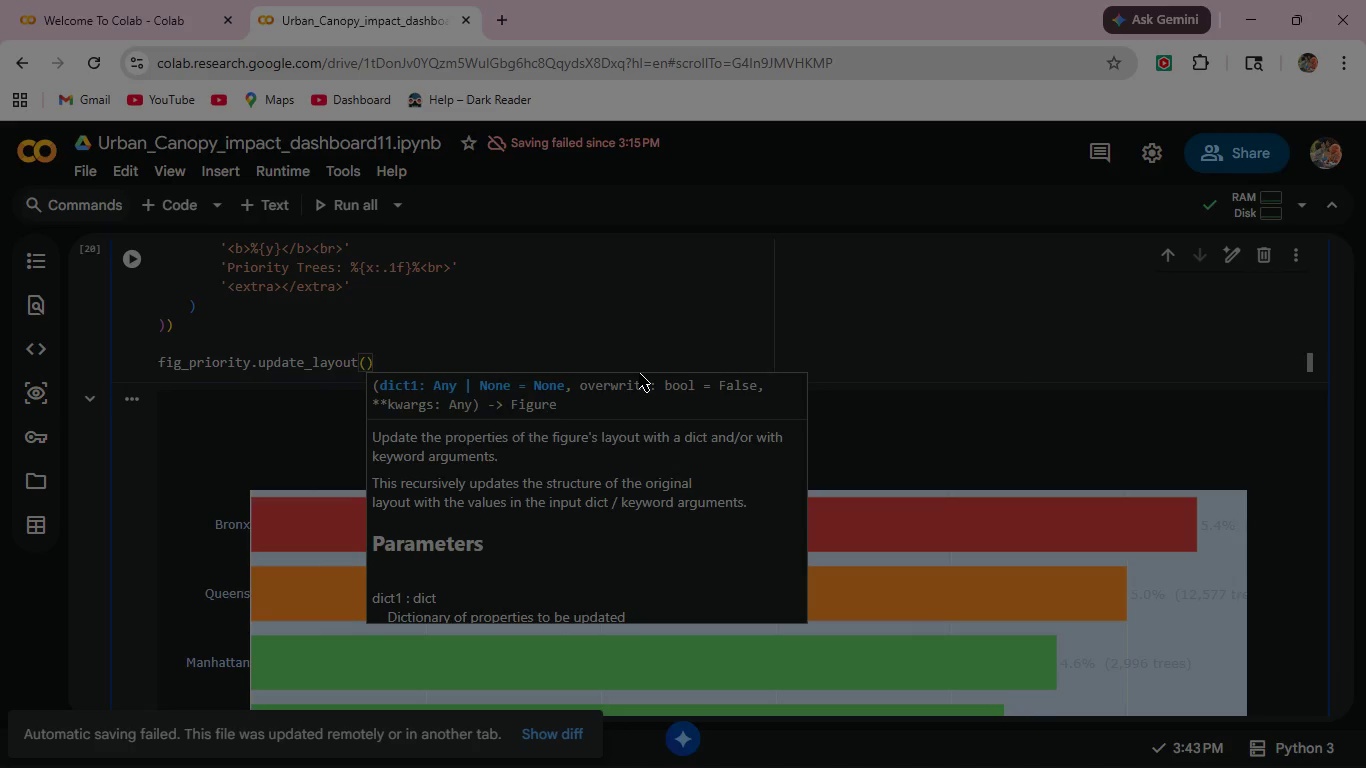 
key(Enter)
 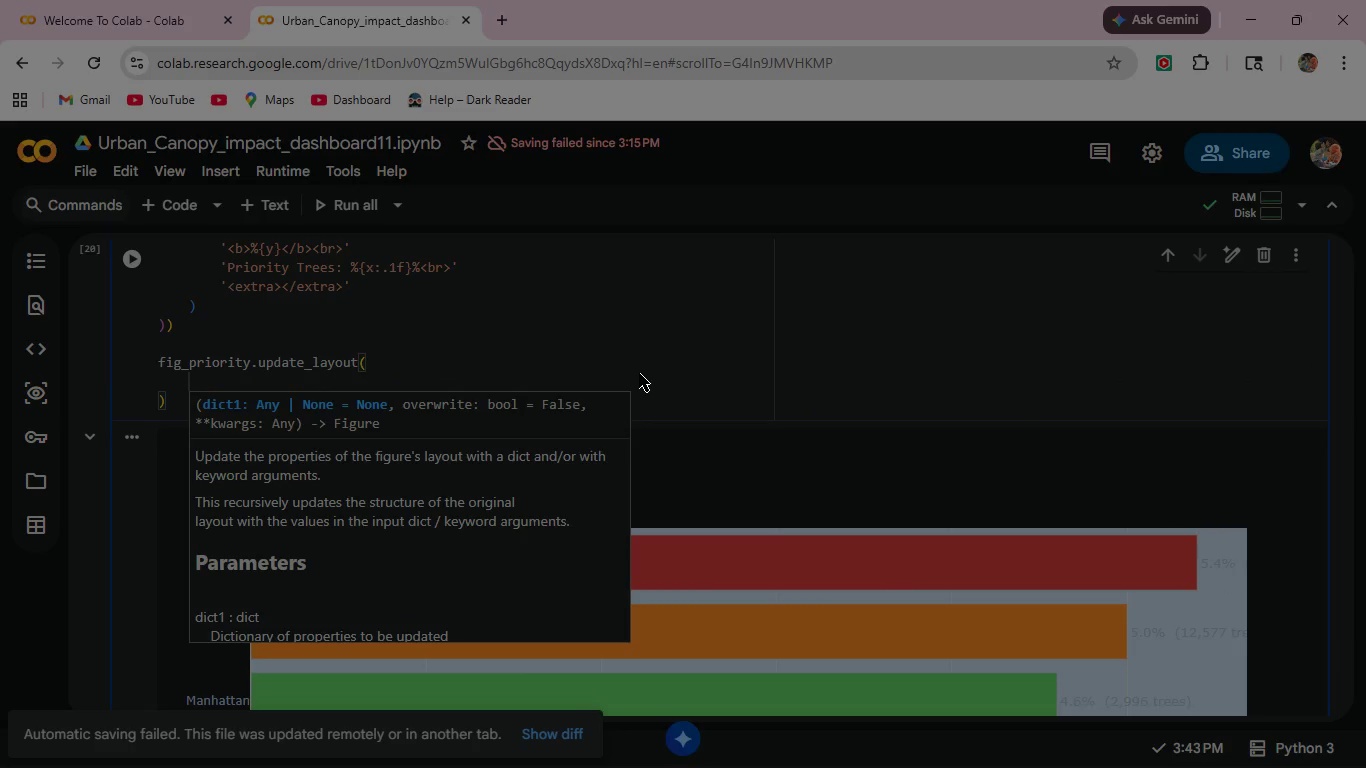 
type(title)
 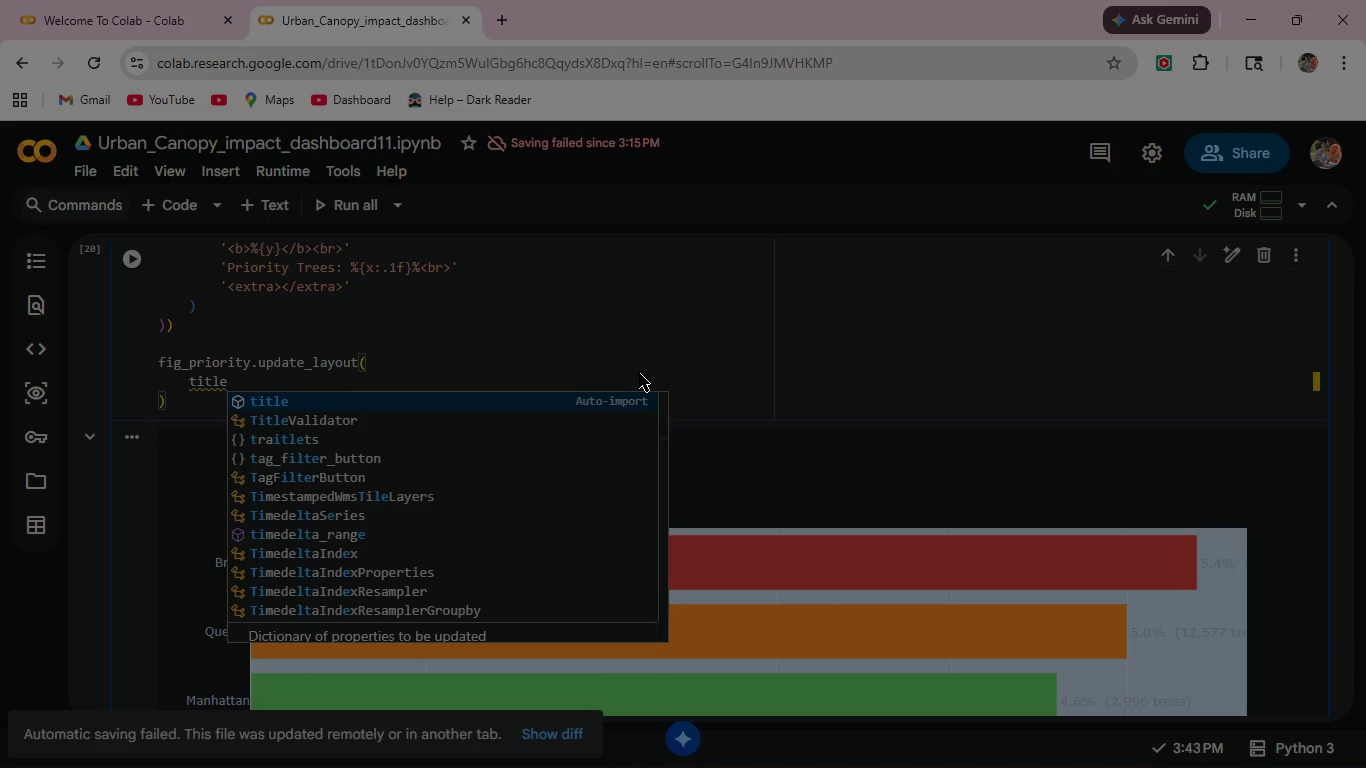 
key(Enter)
 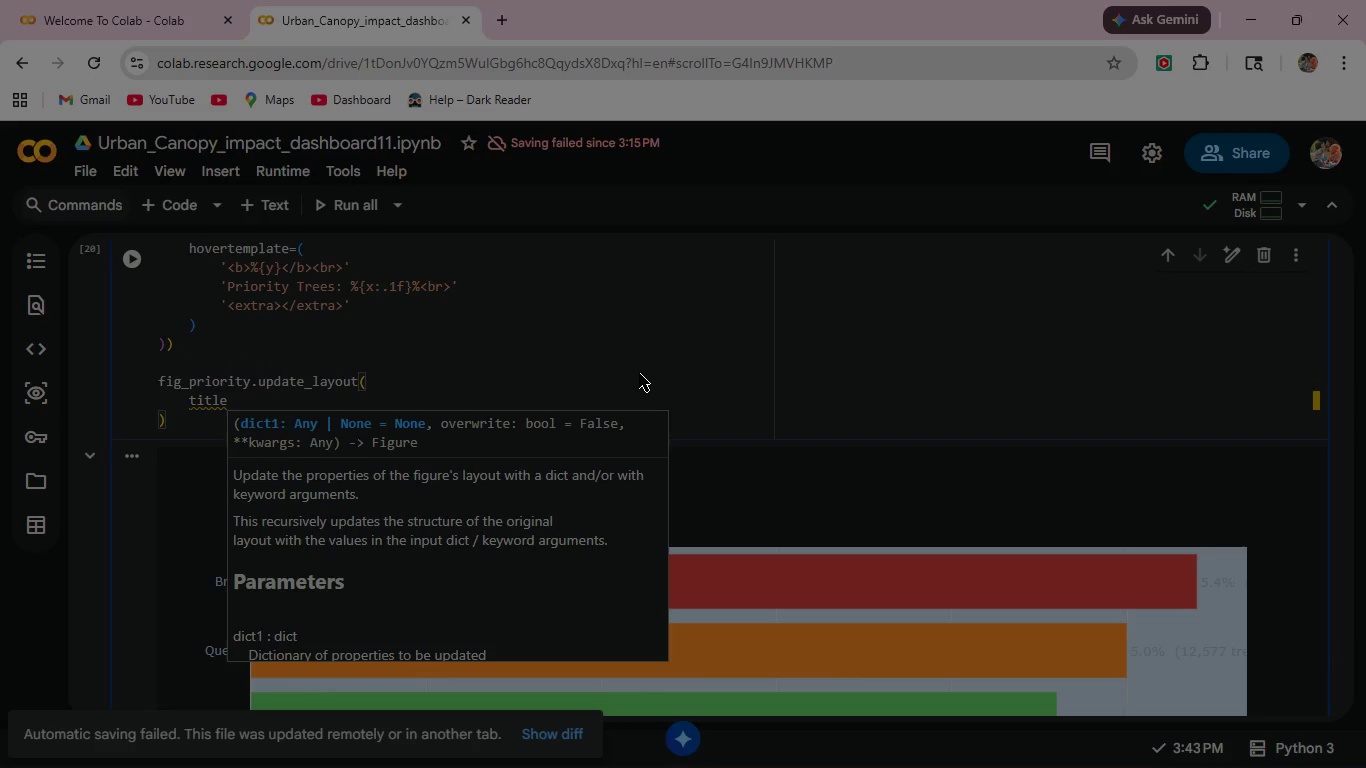 
type(=dict()
 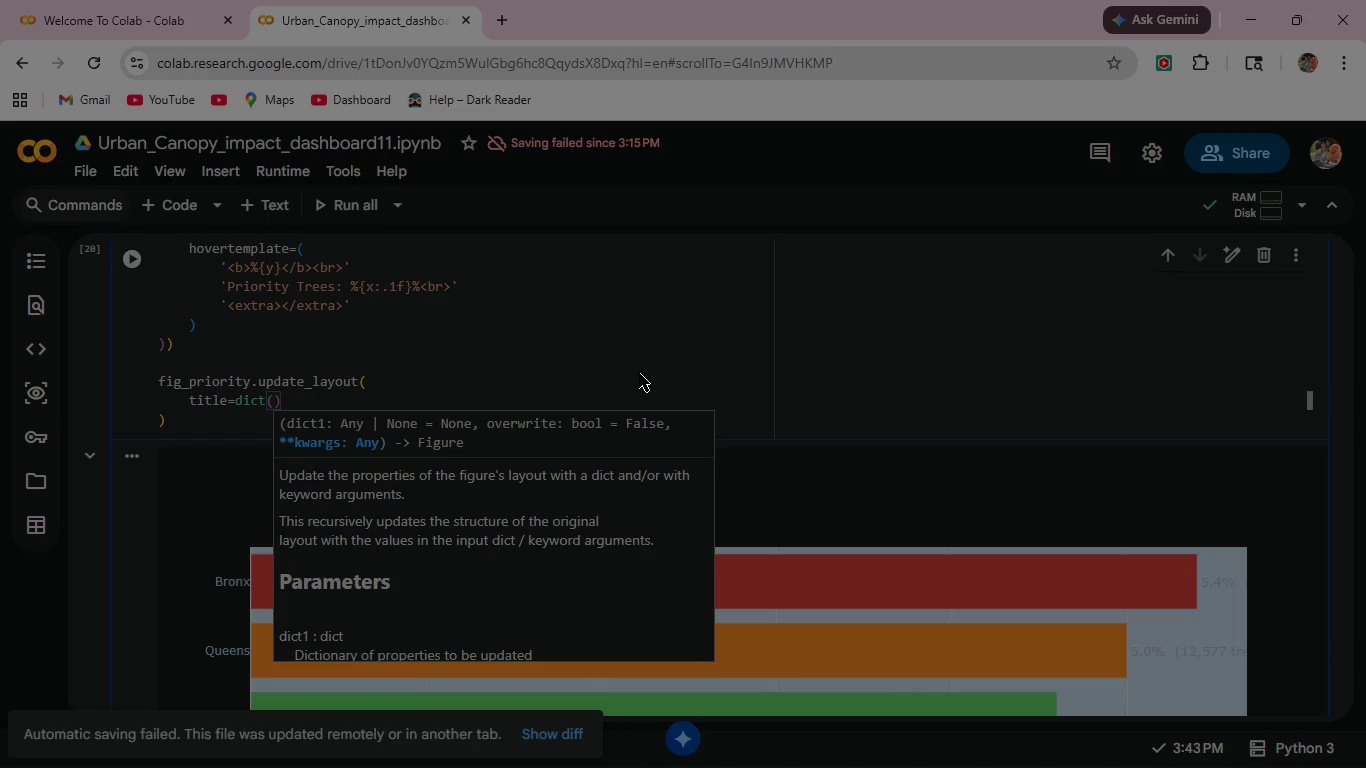 
key(Enter)
 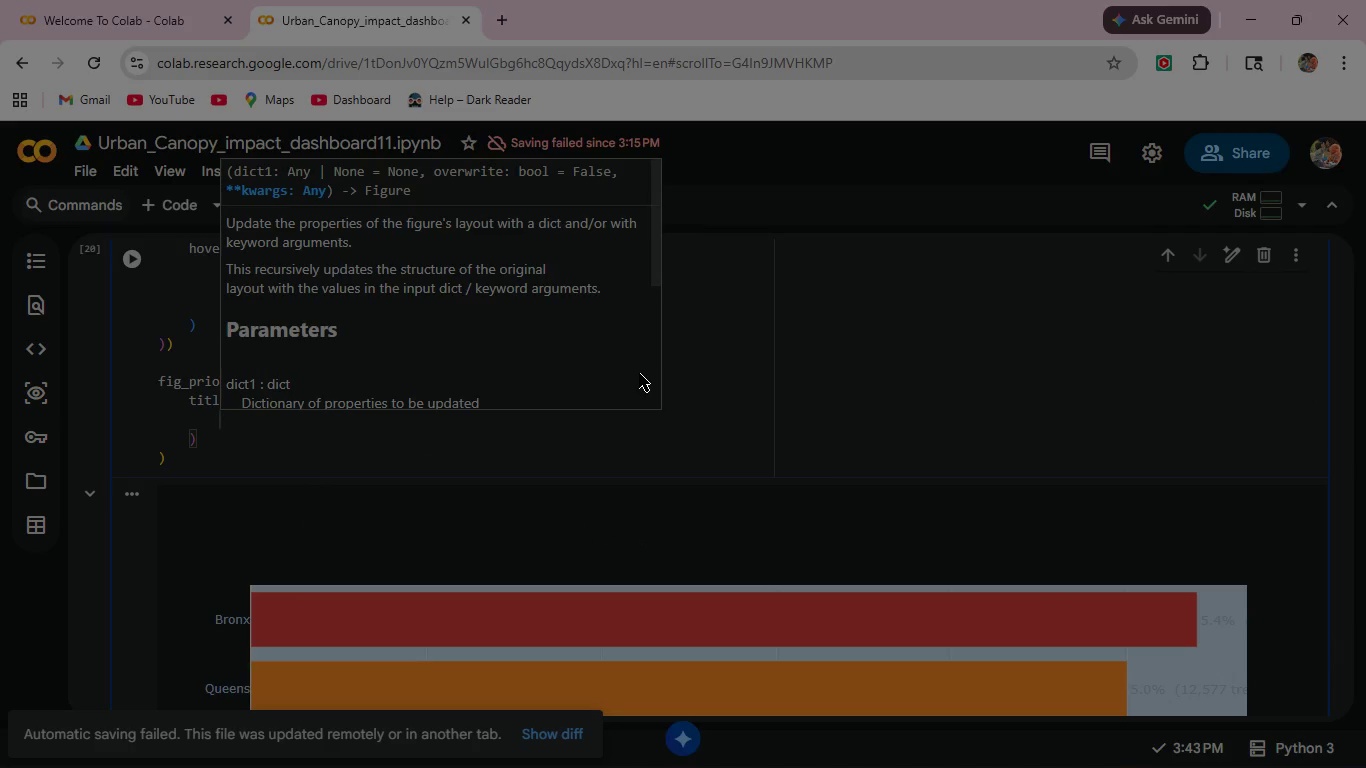 
type(text=')
 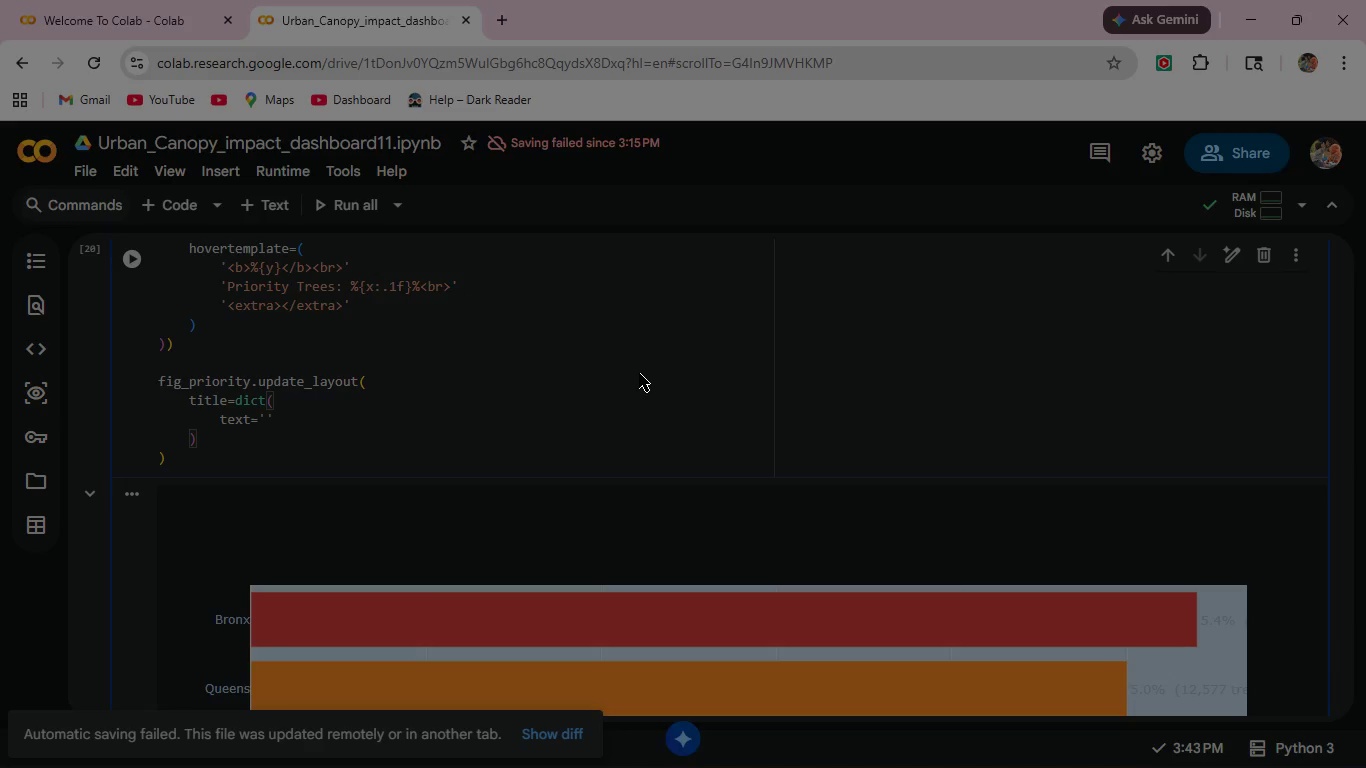 
type( TARGET PRIORITY -Borough)
 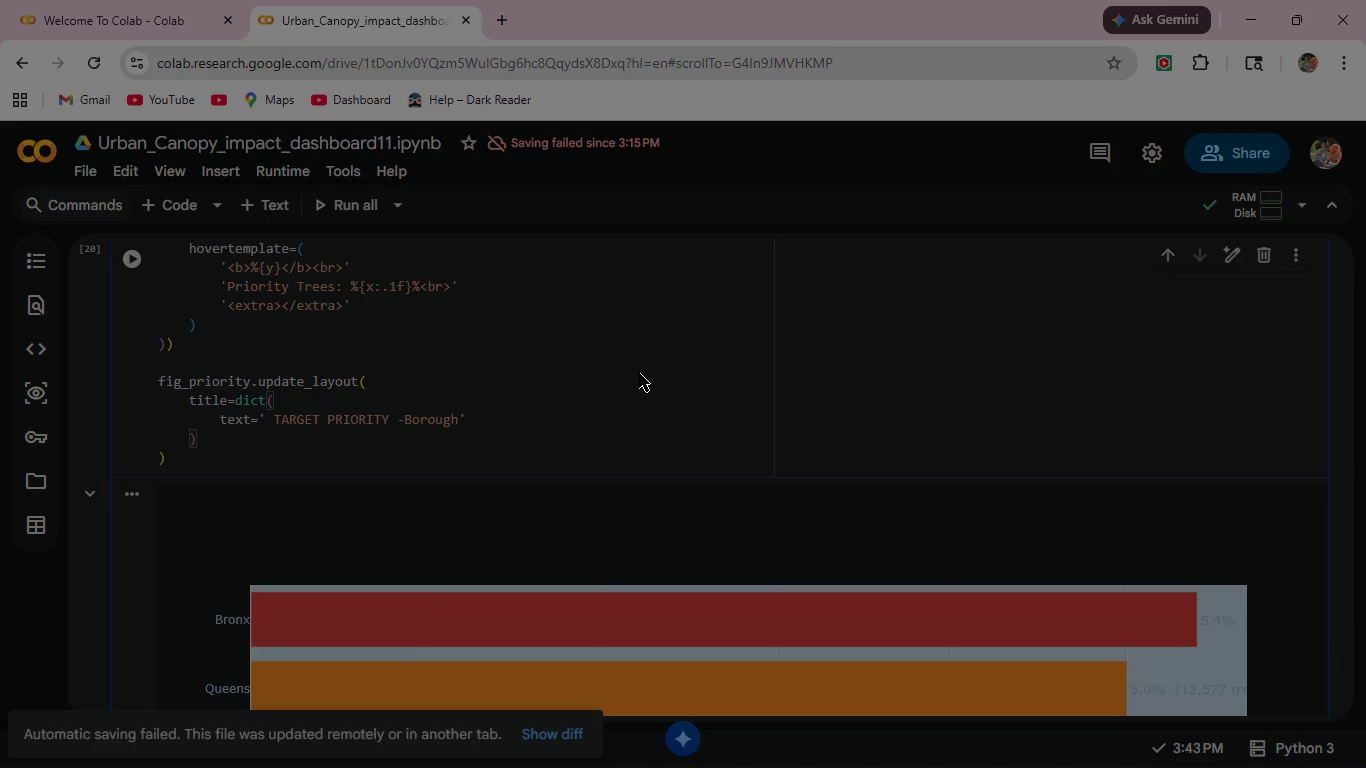 
wait(5.22)
 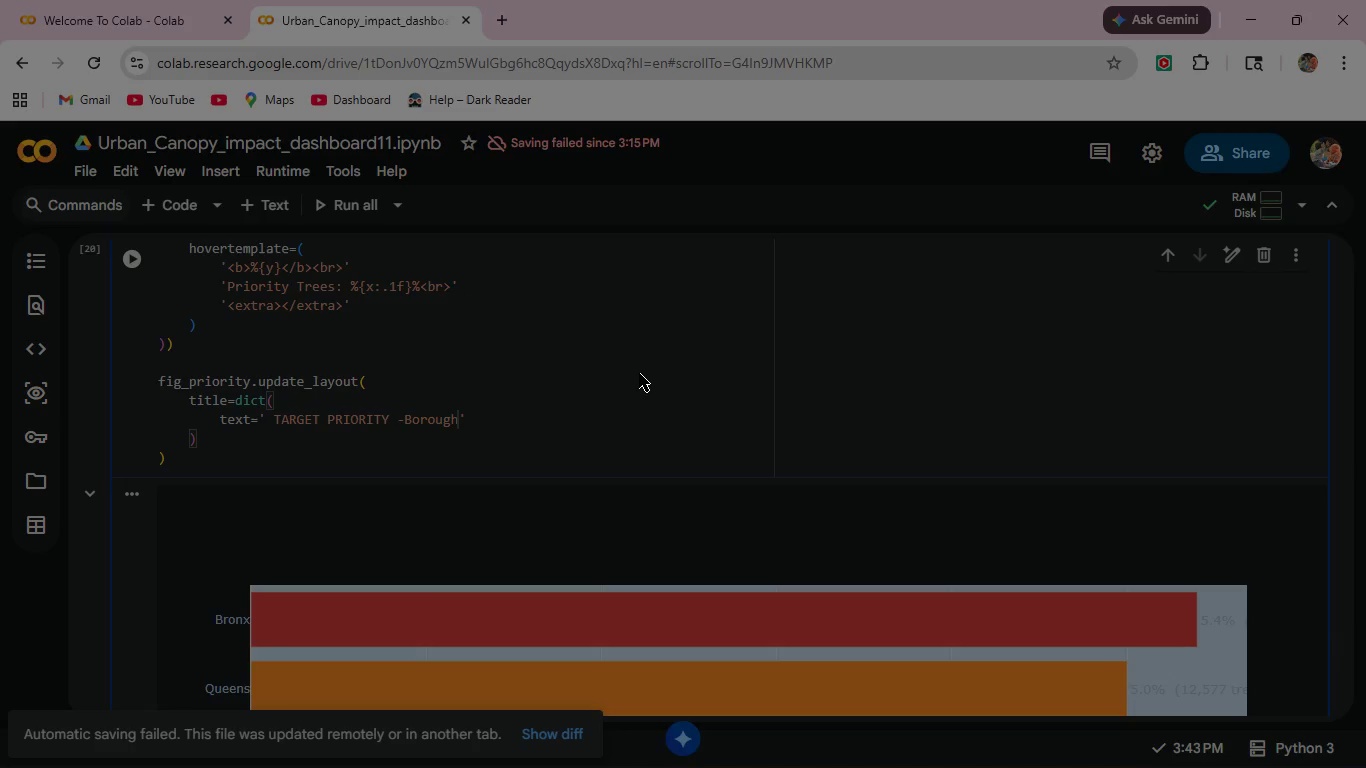 
type(s by % Poor /Dead / Stump Trees)
 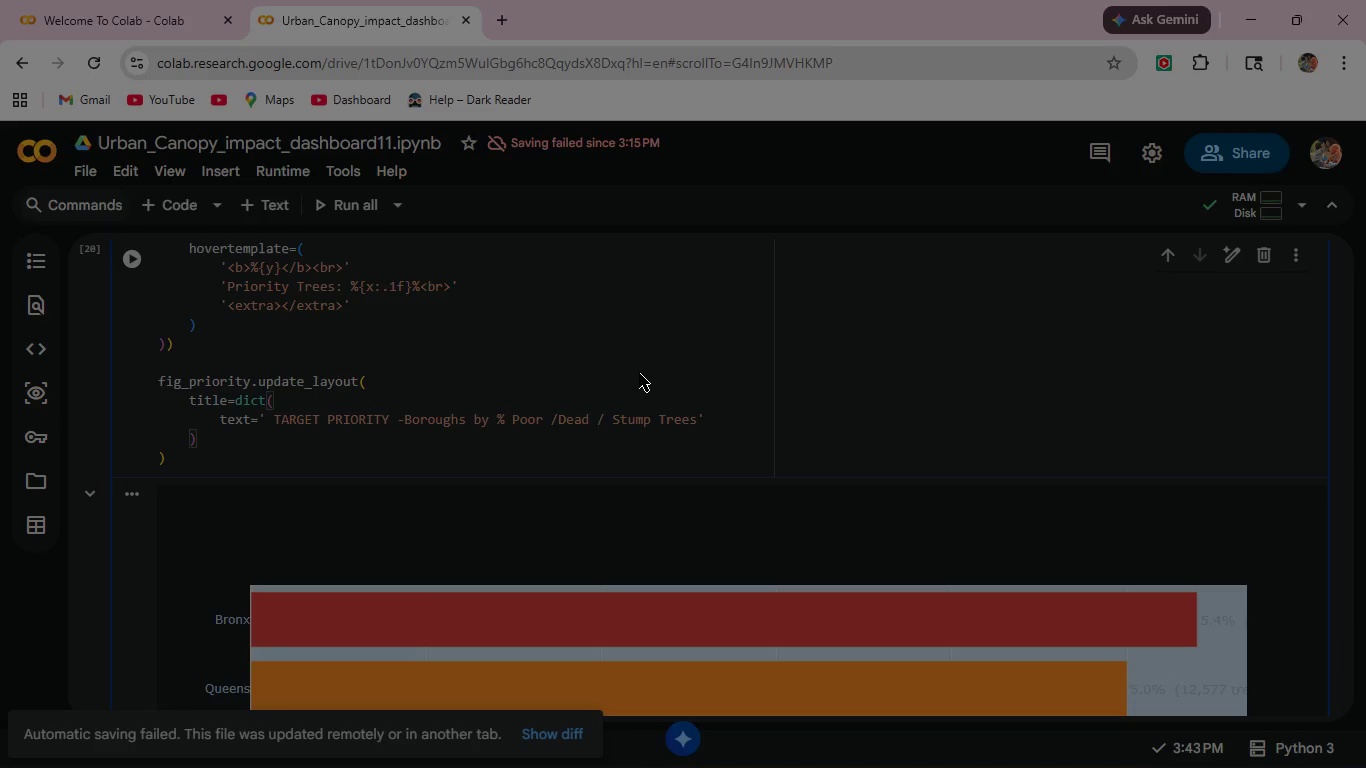 
key(ArrowRight)
 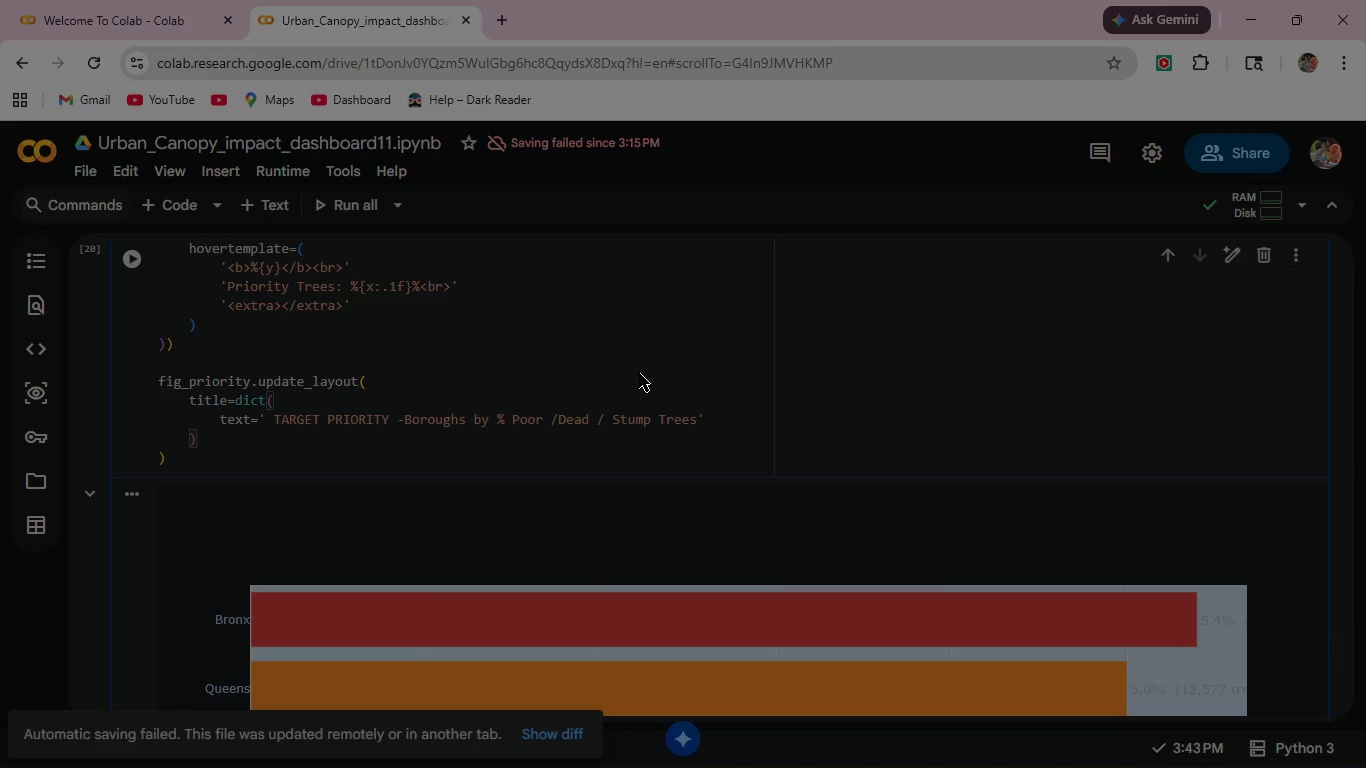 
key(Comma)
 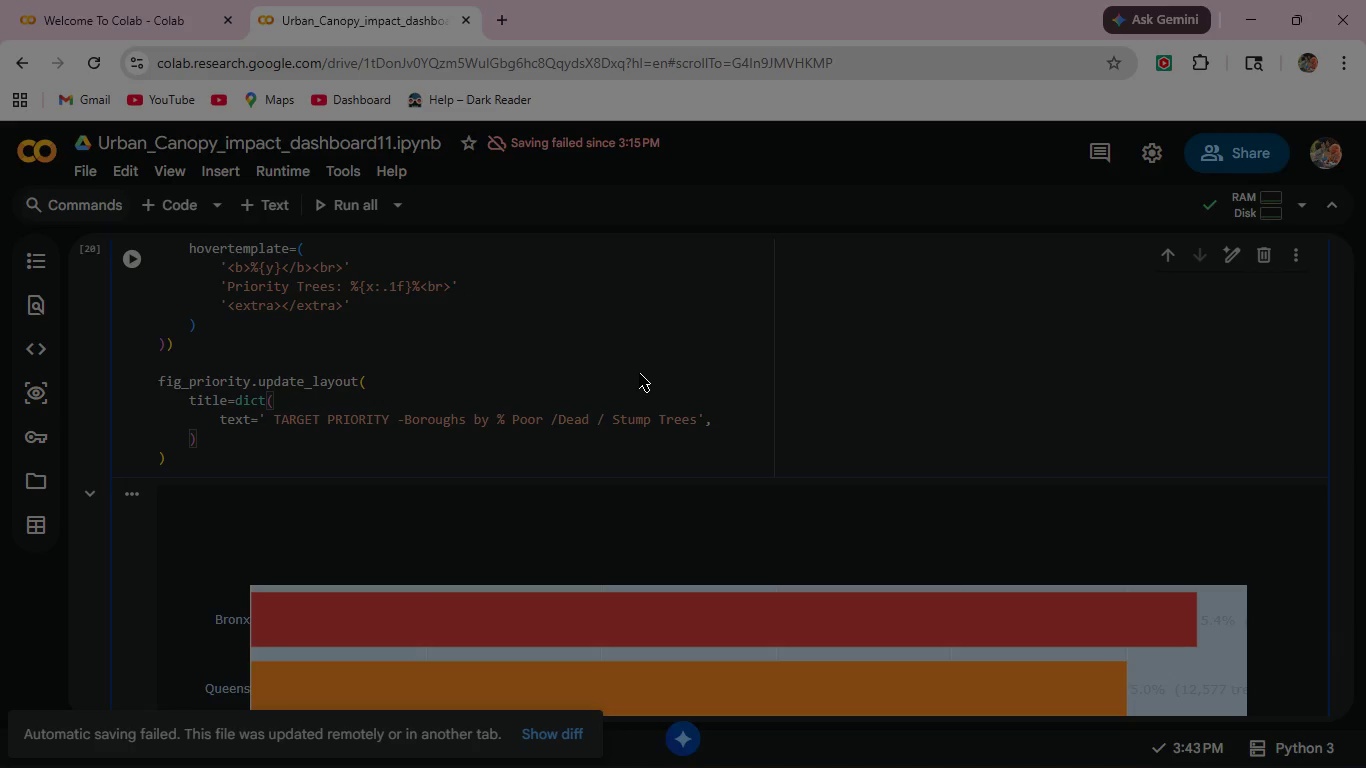 
key(Enter)
 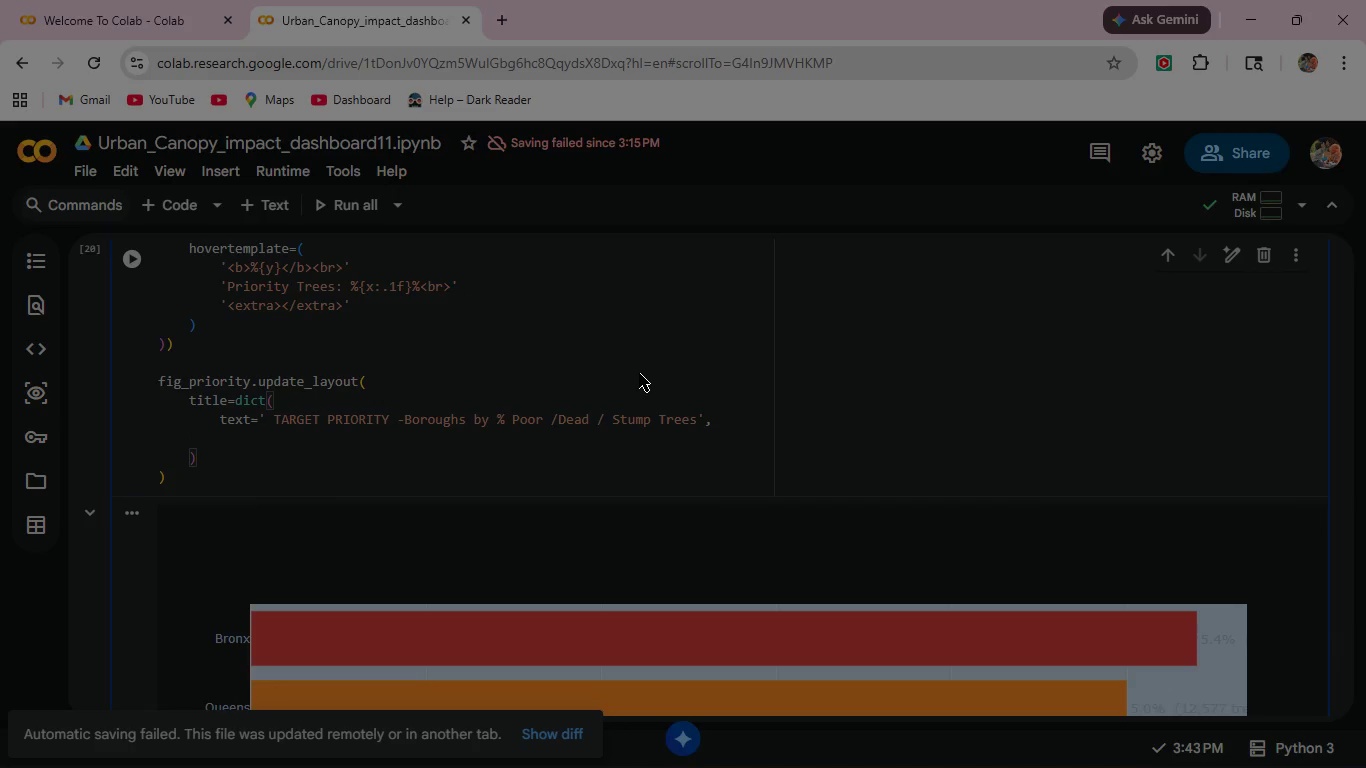 
type(font=dict(size=20, color='#1a1a2e)
 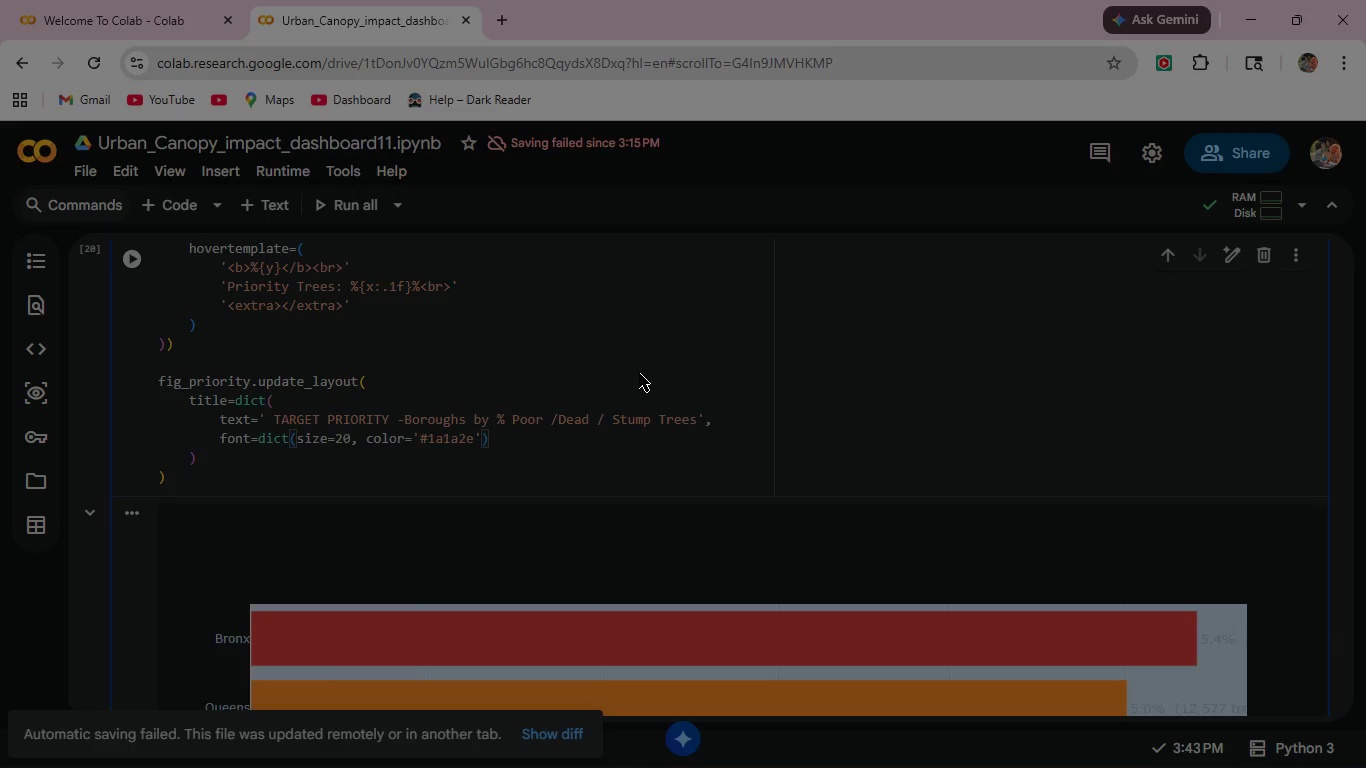 
left_click([507, 443])
 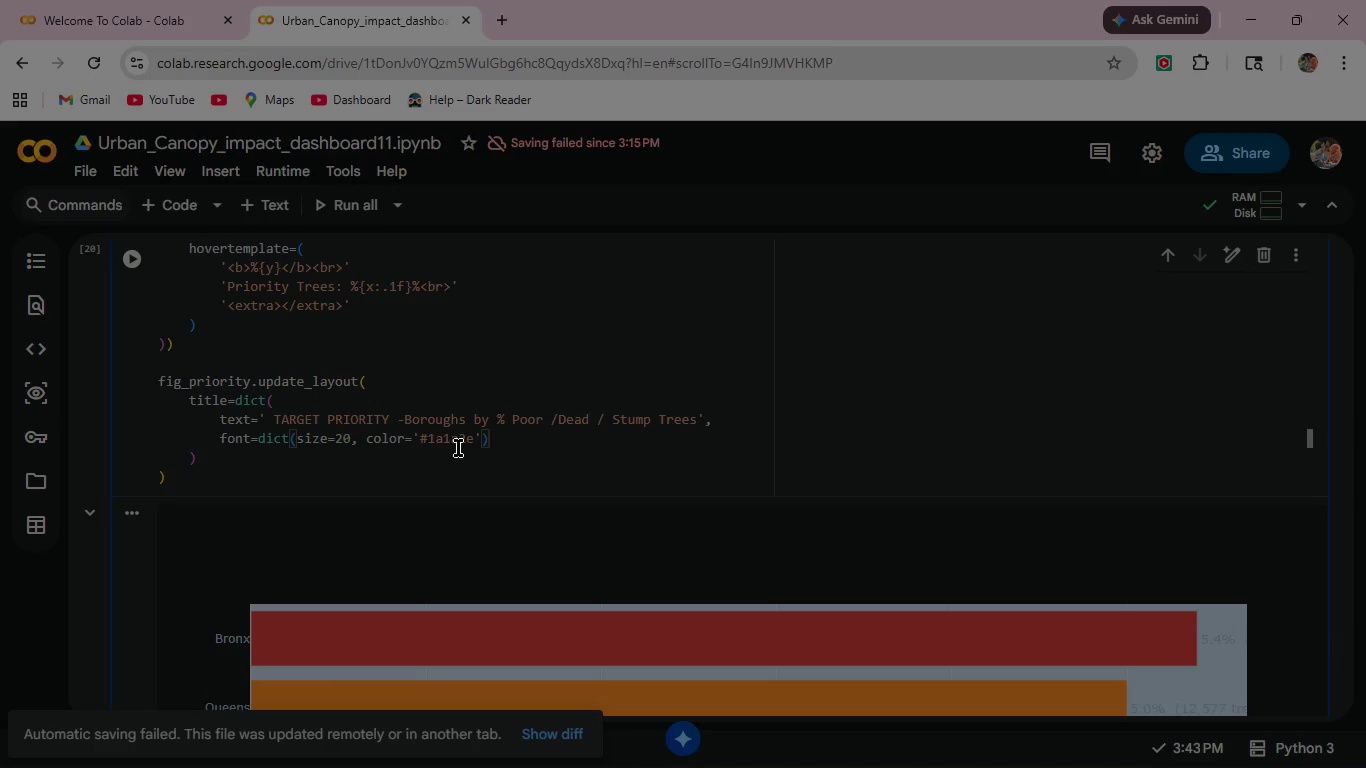 
wait(5.42)
 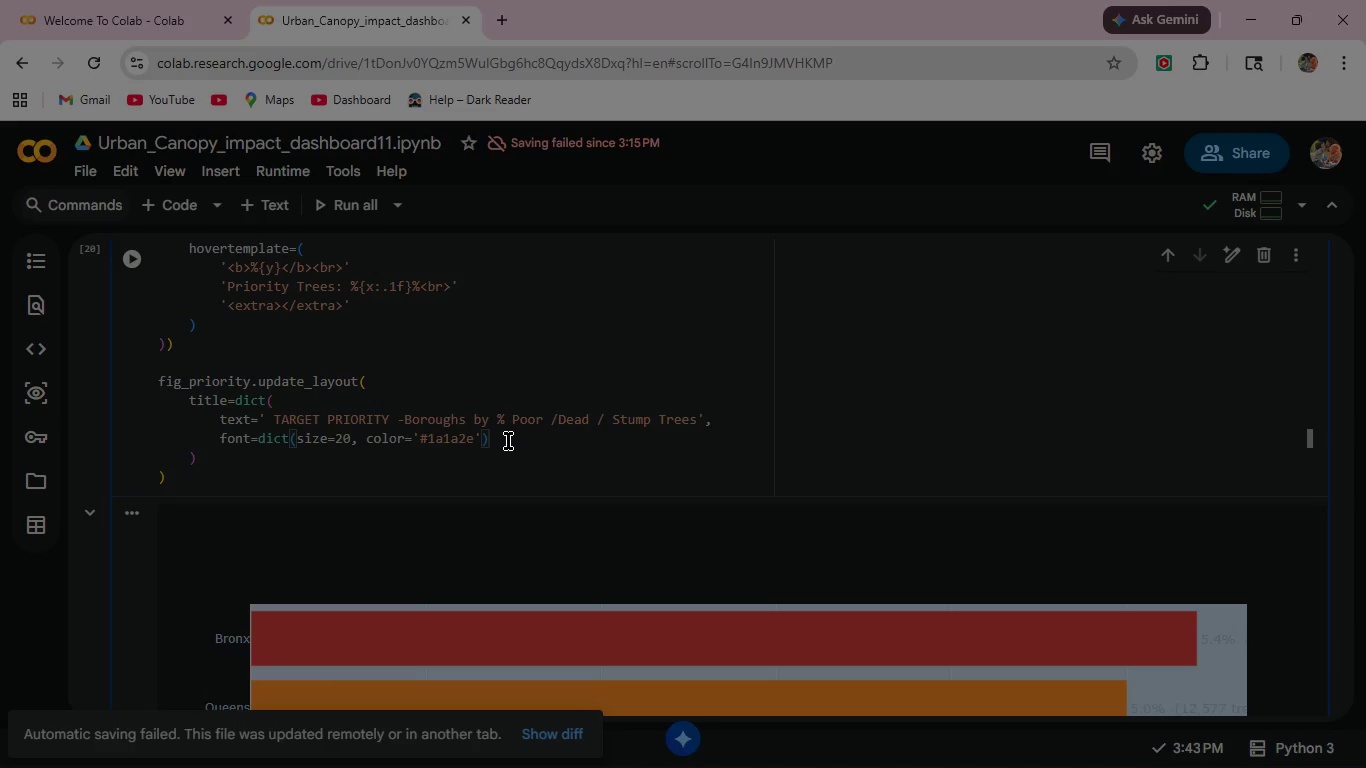 
left_click([500, 443])
 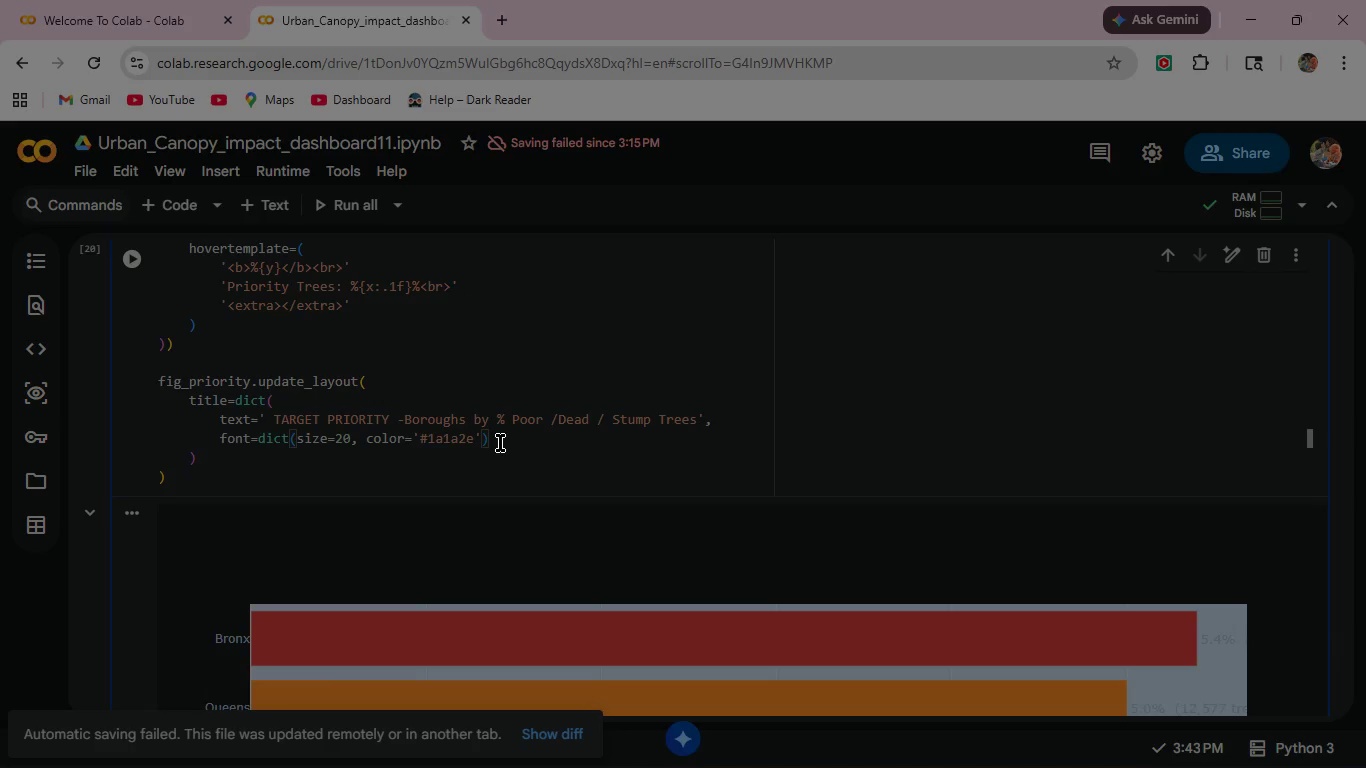 
key(Comma)
 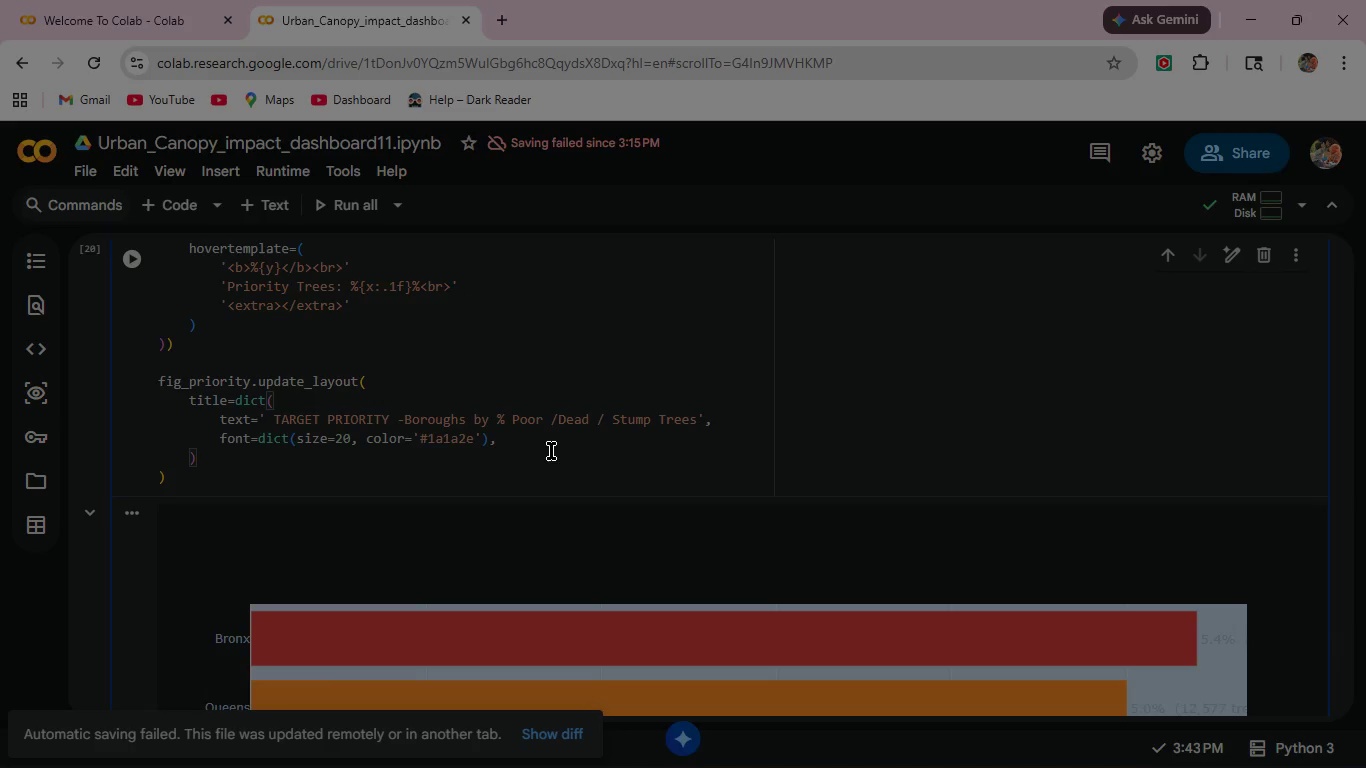 
key(Enter)
 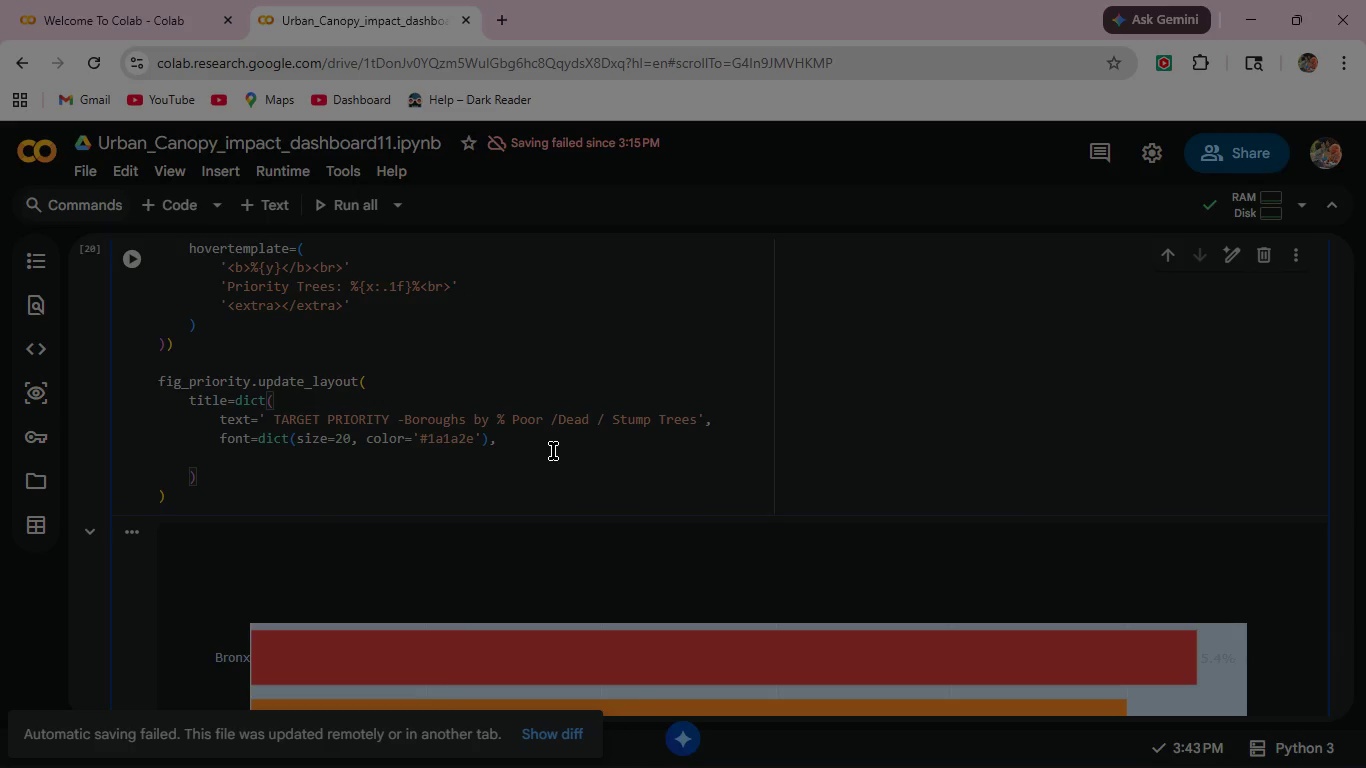 
type(x=0.5, xanchor='center)
 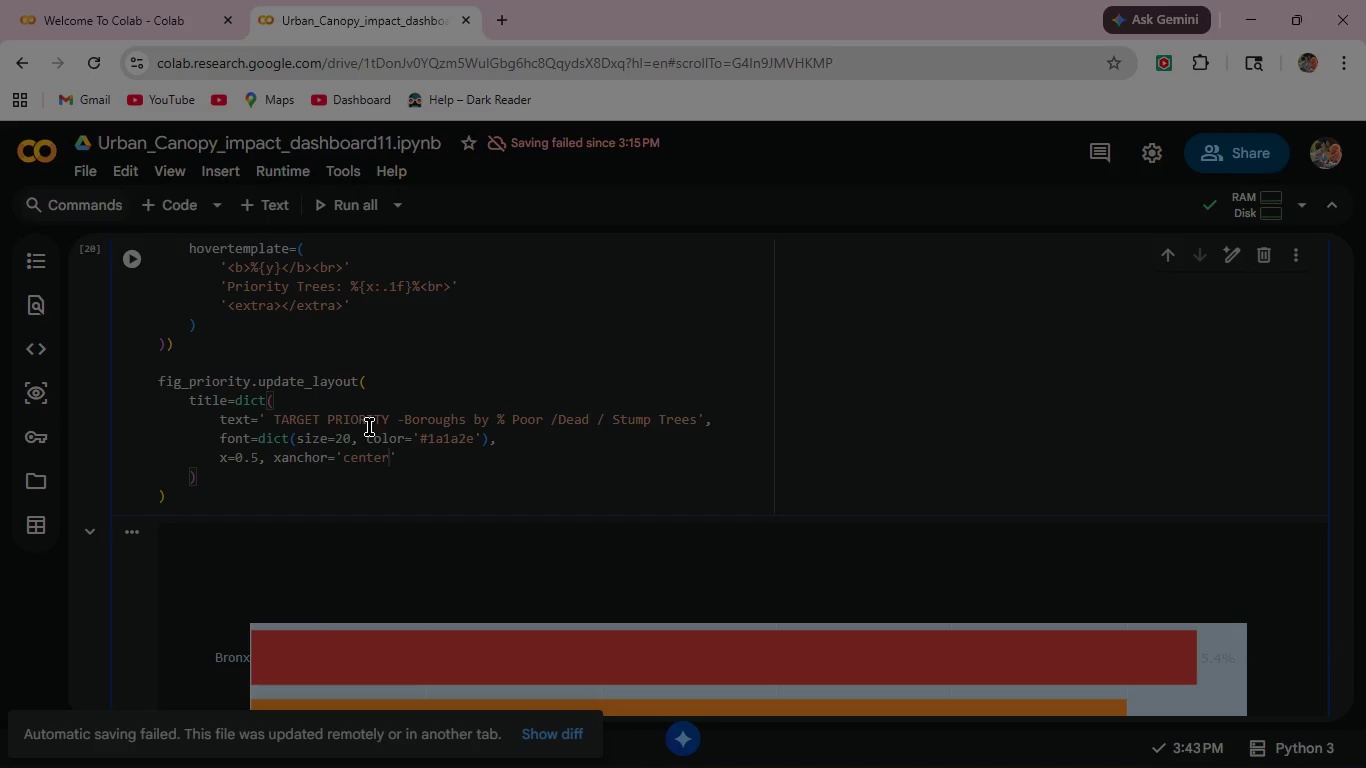 
wait(5.61)
 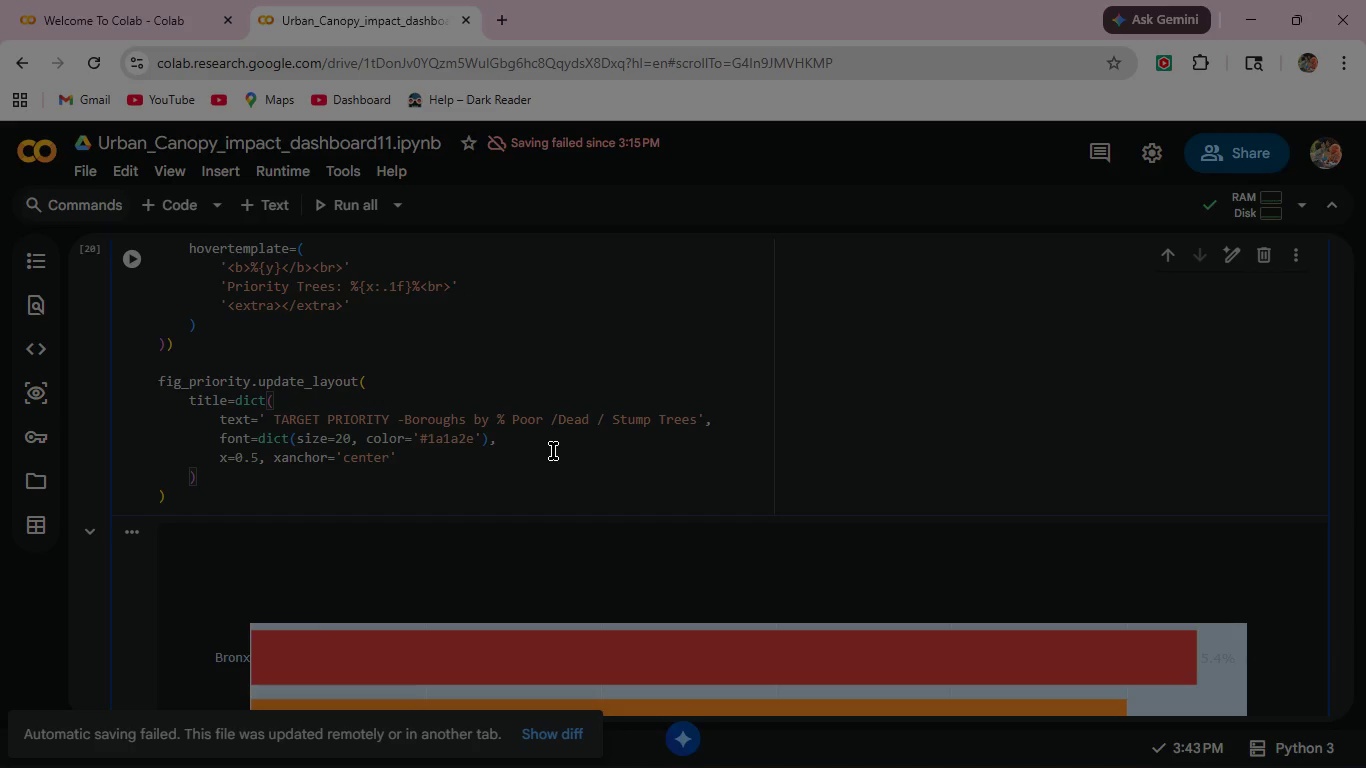 
left_click([199, 475])
 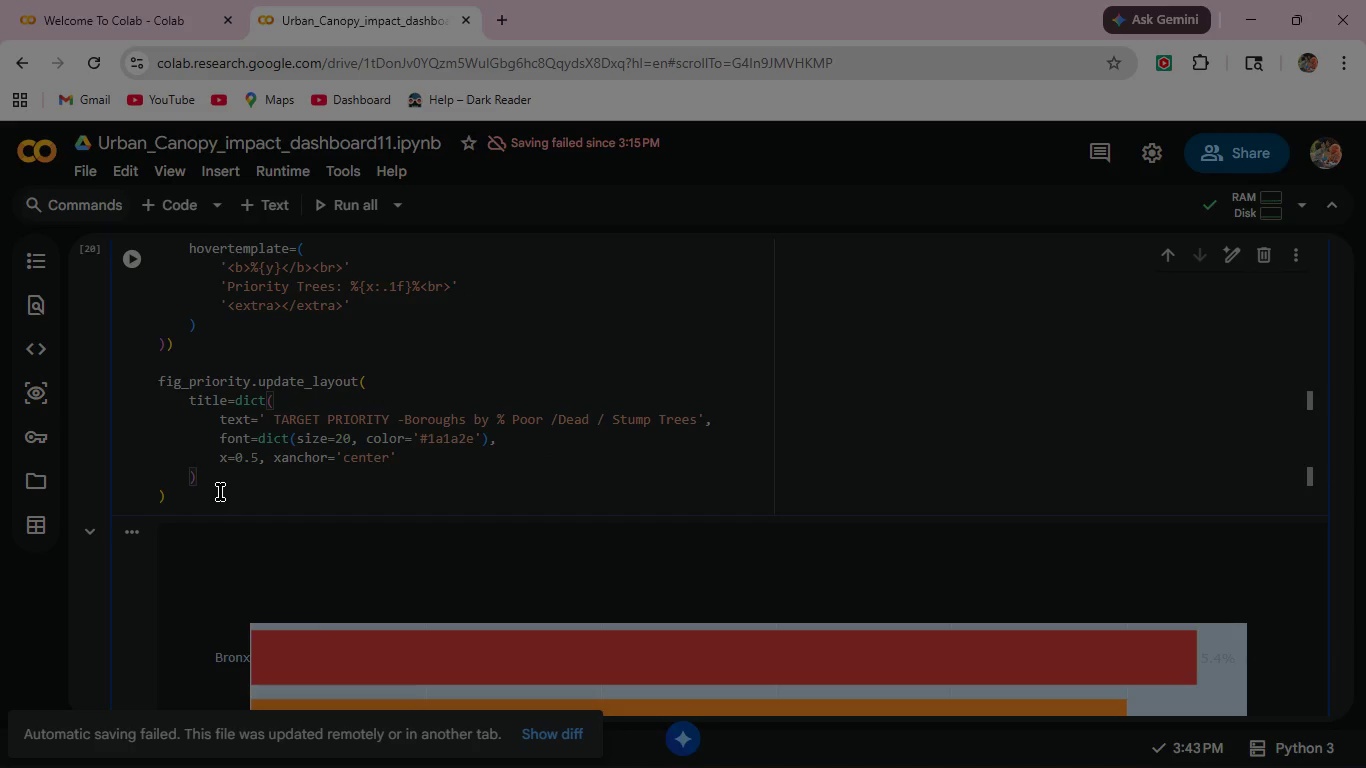 
key(Comma)
 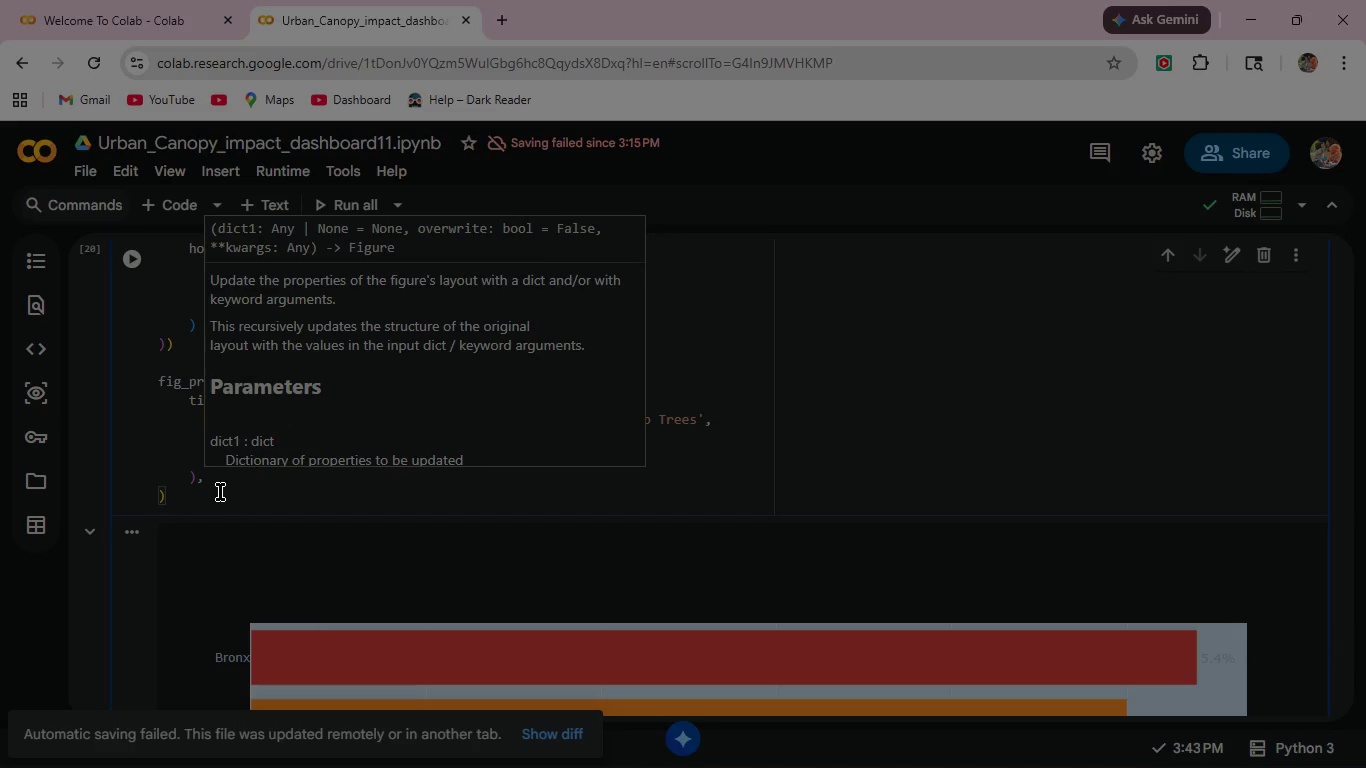 
key(Enter)
 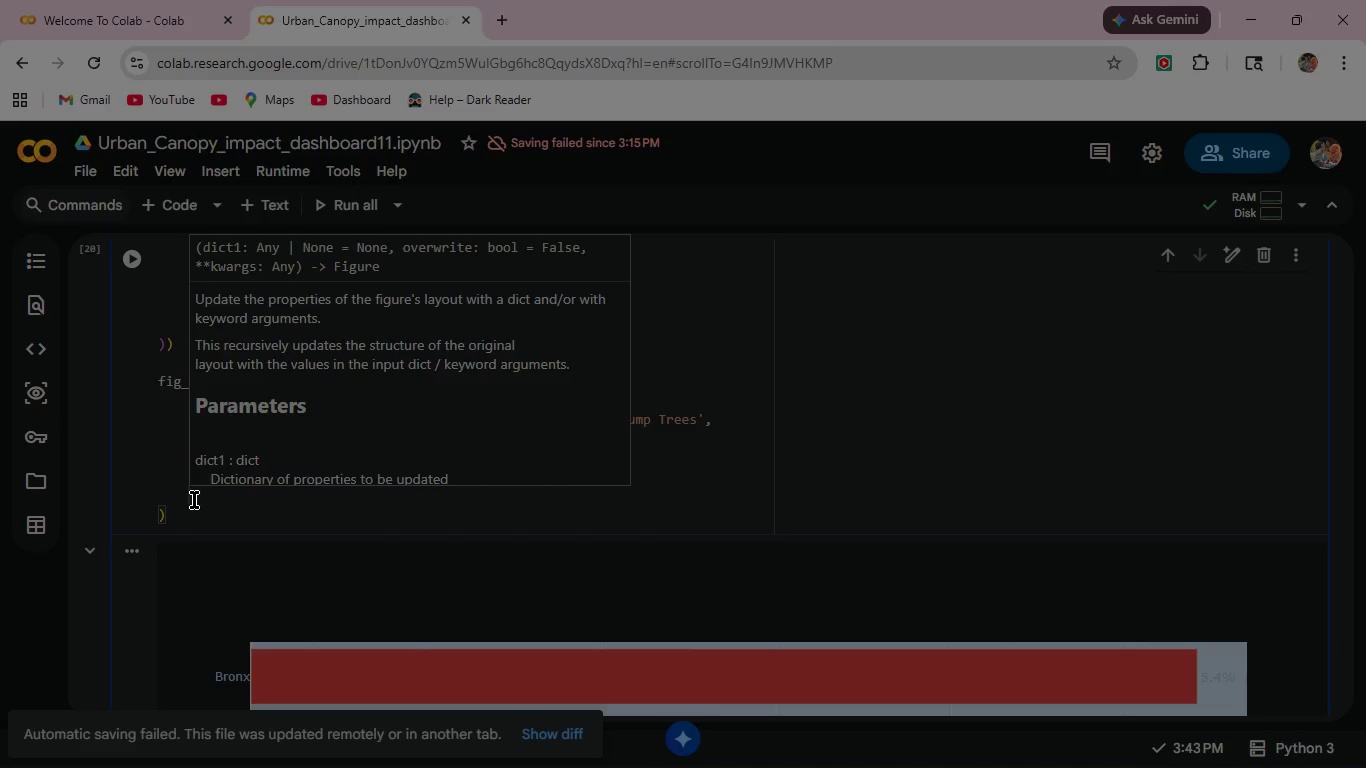 
wait(5.64)
 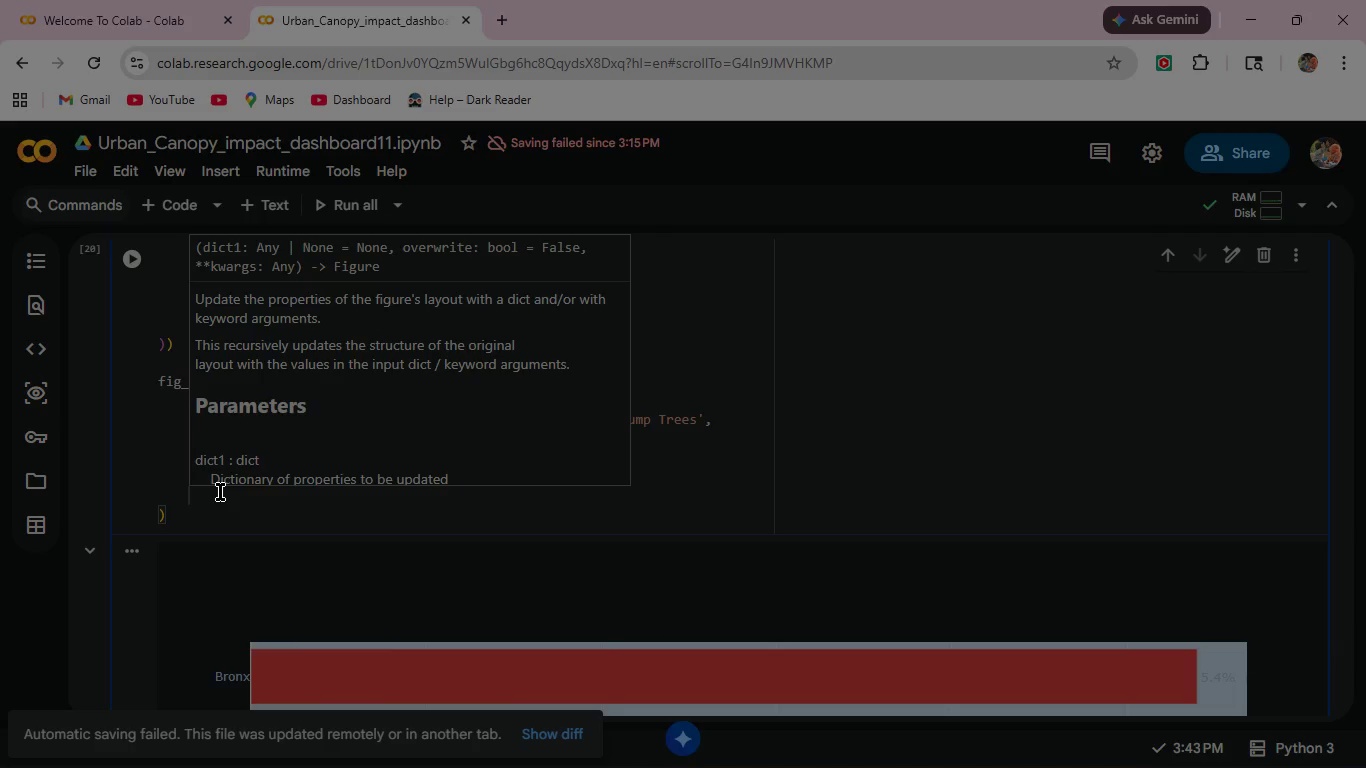 
left_click([134, 258])
 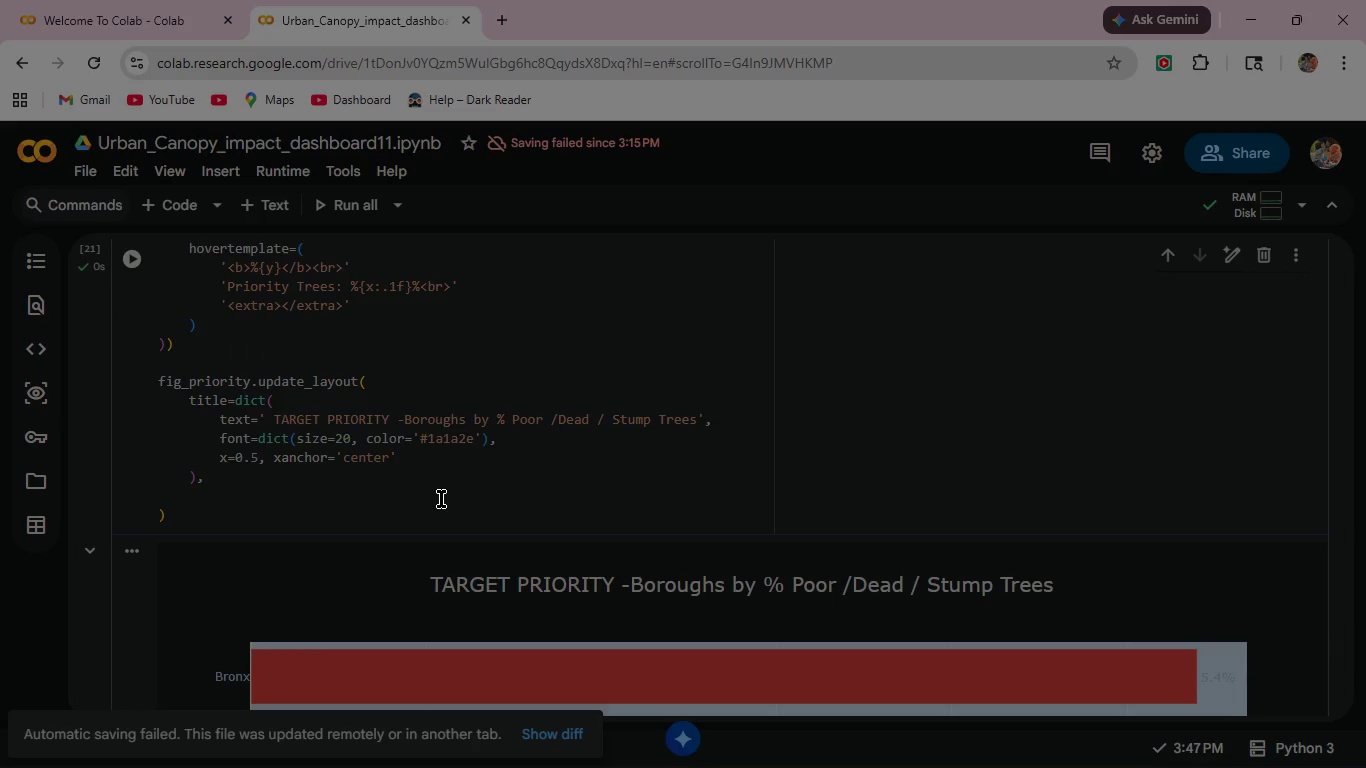 
scroll: coordinate [442, 494], scroll_direction: down, amount: 3.0
 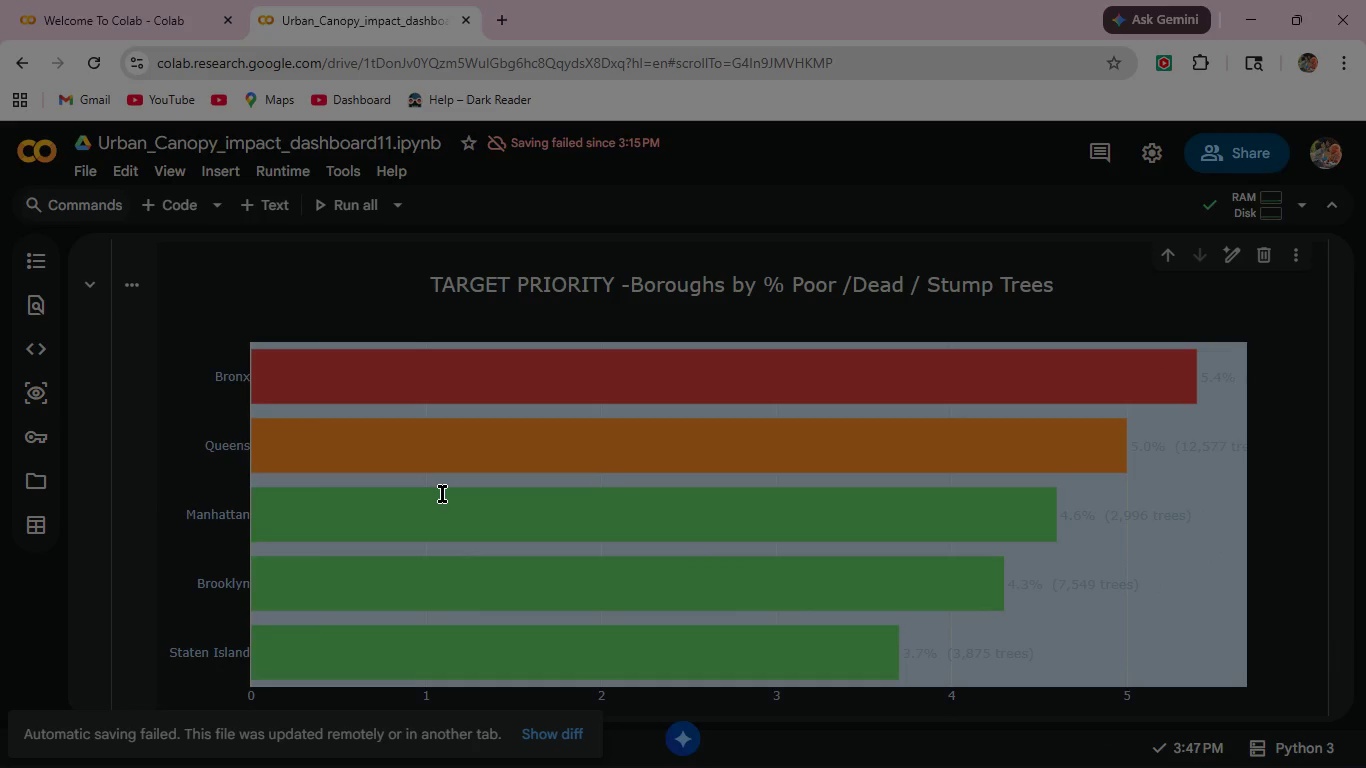 
scroll: coordinate [442, 494], scroll_direction: up, amount: 1.0
 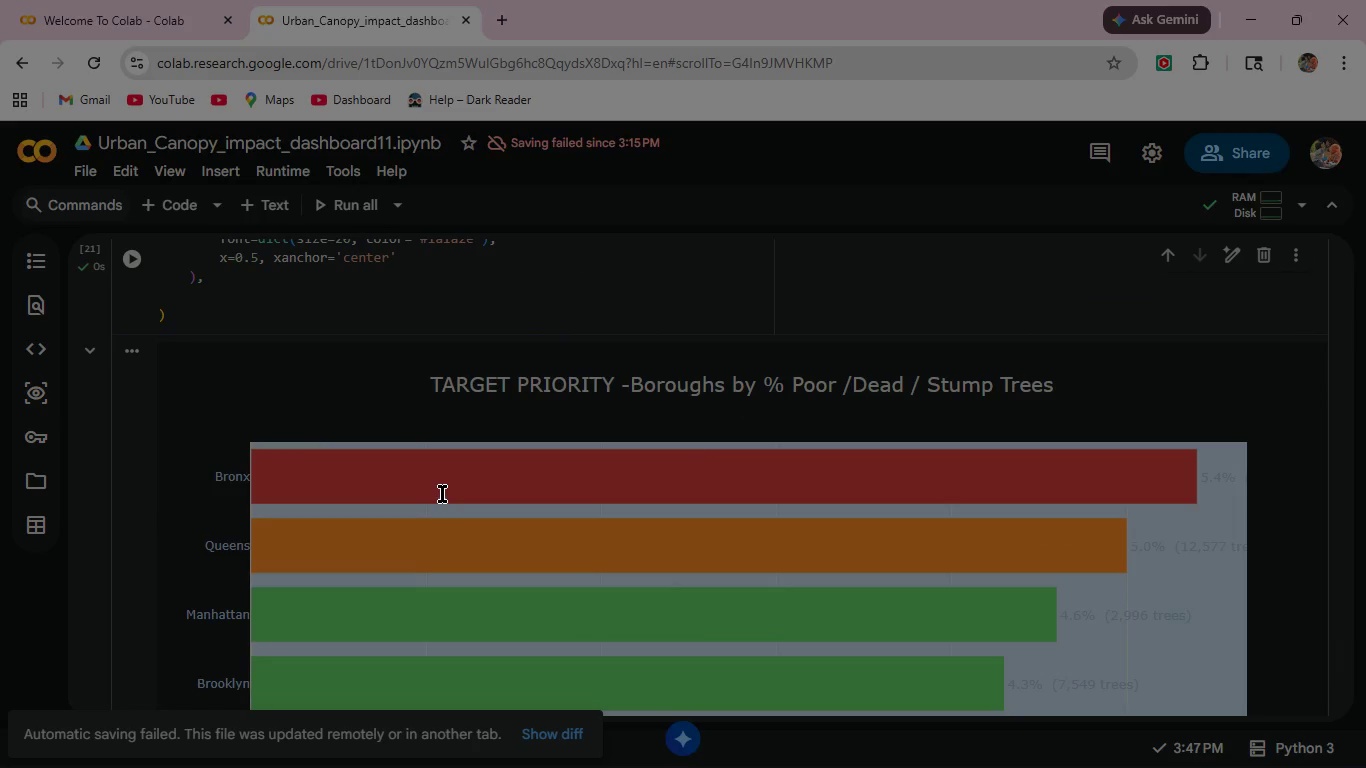 
scroll: coordinate [443, 499], scroll_direction: down, amount: 2.0
 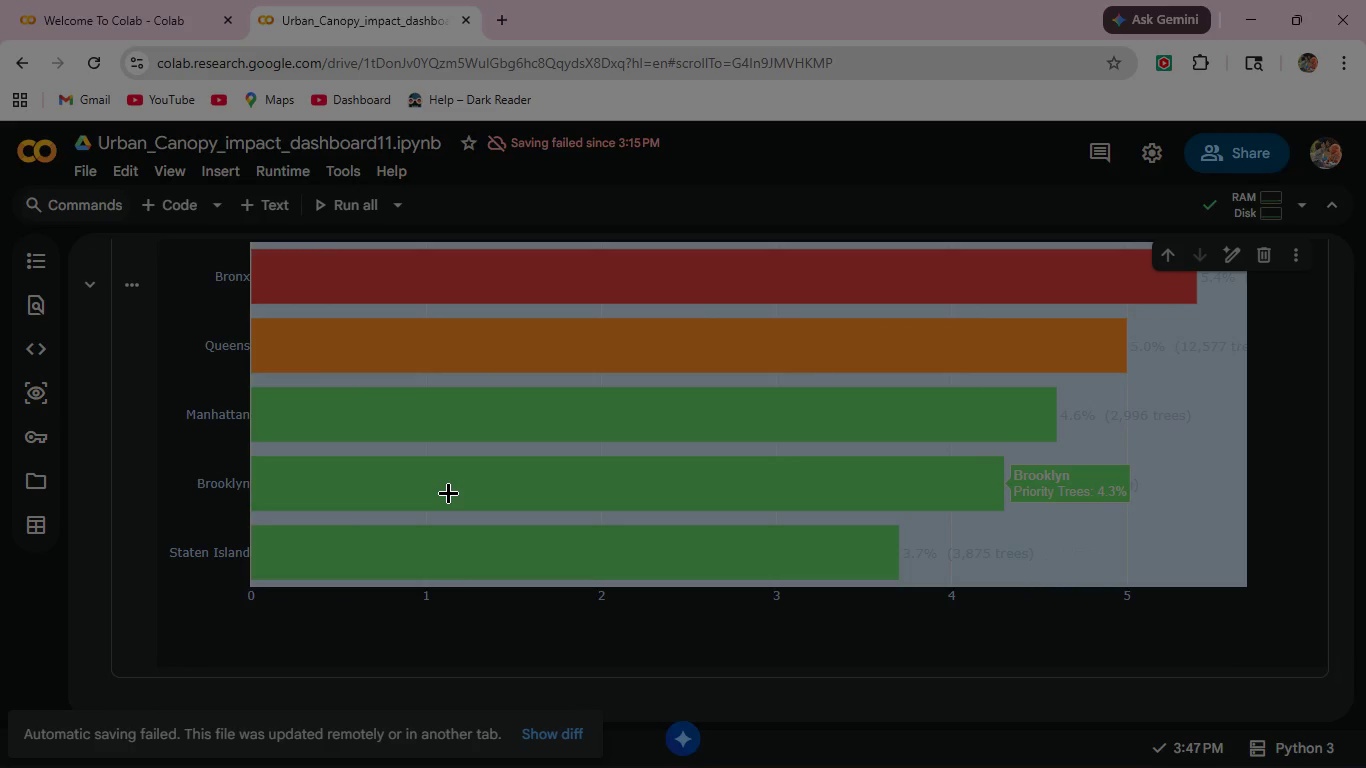 
scroll: coordinate [242, 319], scroll_direction: up, amount: 4.0
 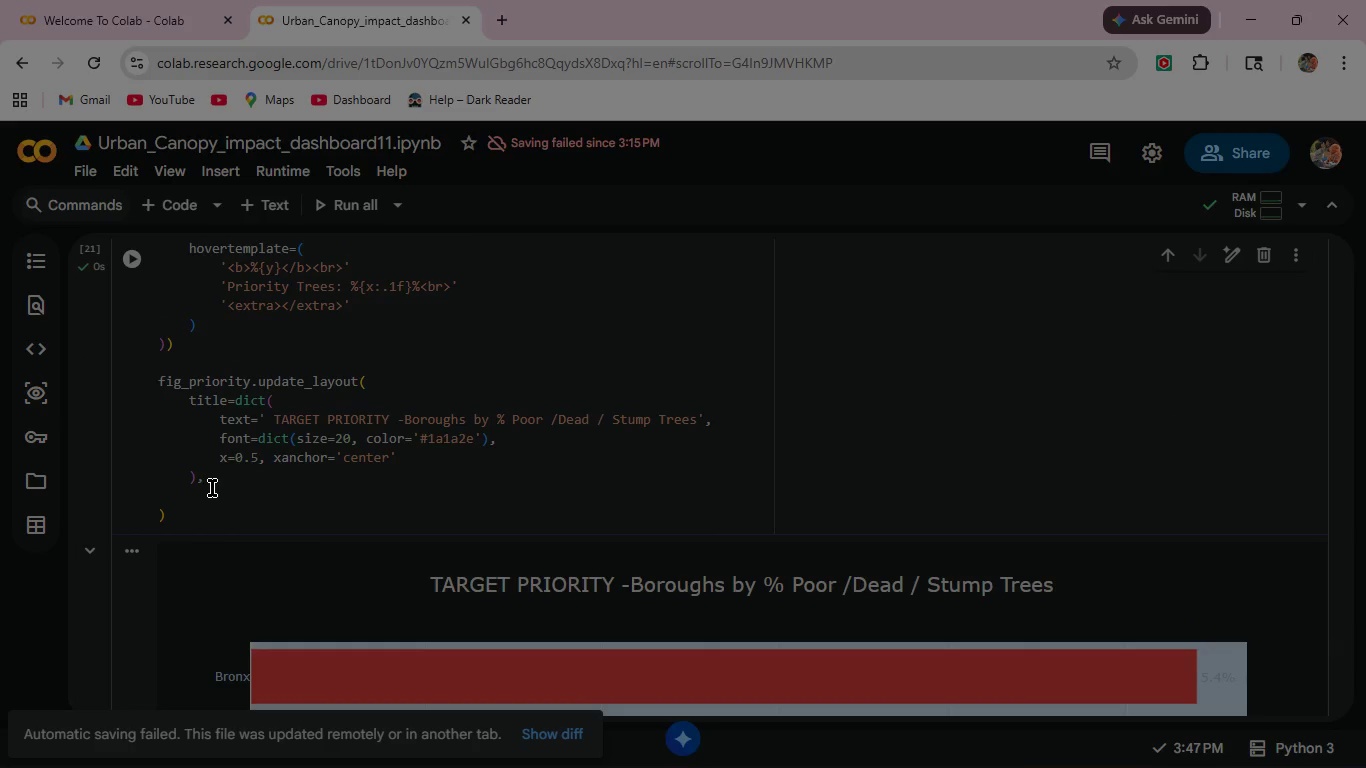 
left_click([212, 480])
 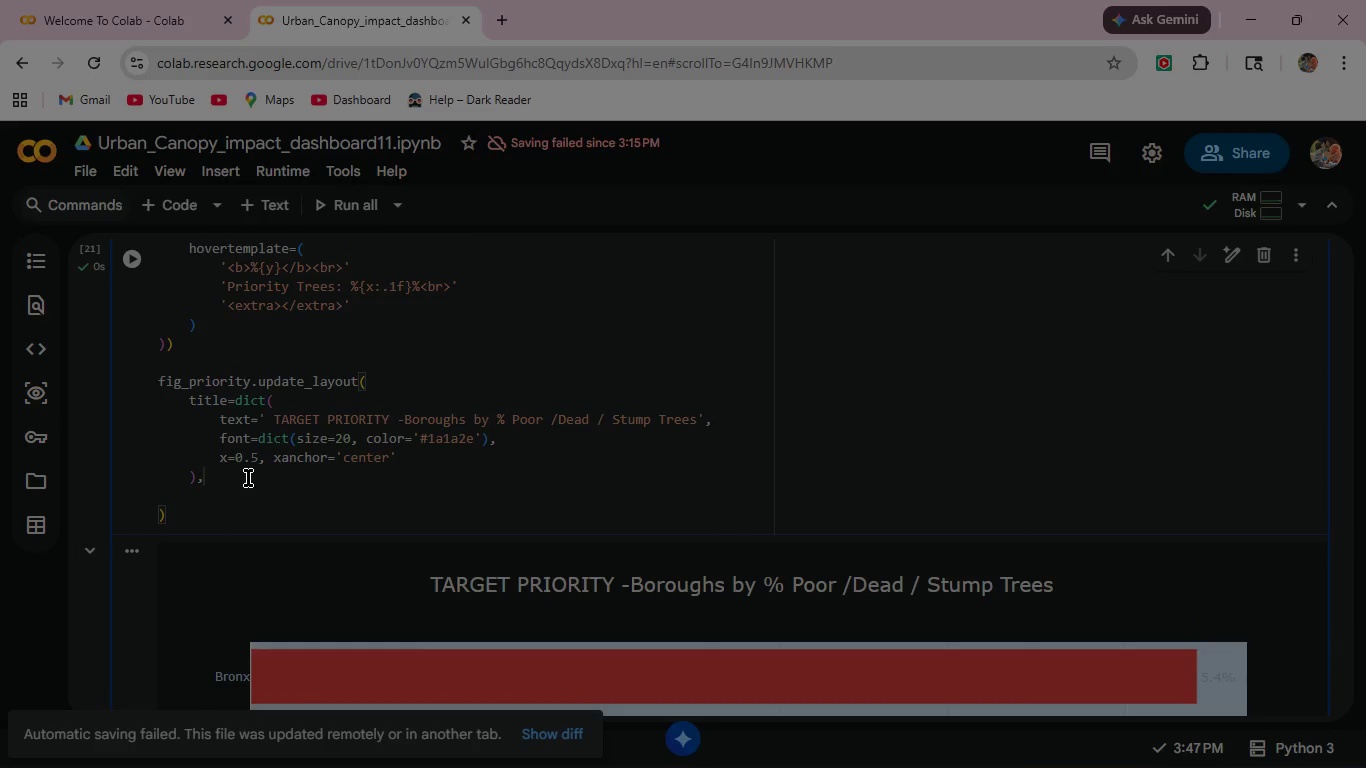 
key(Enter)
 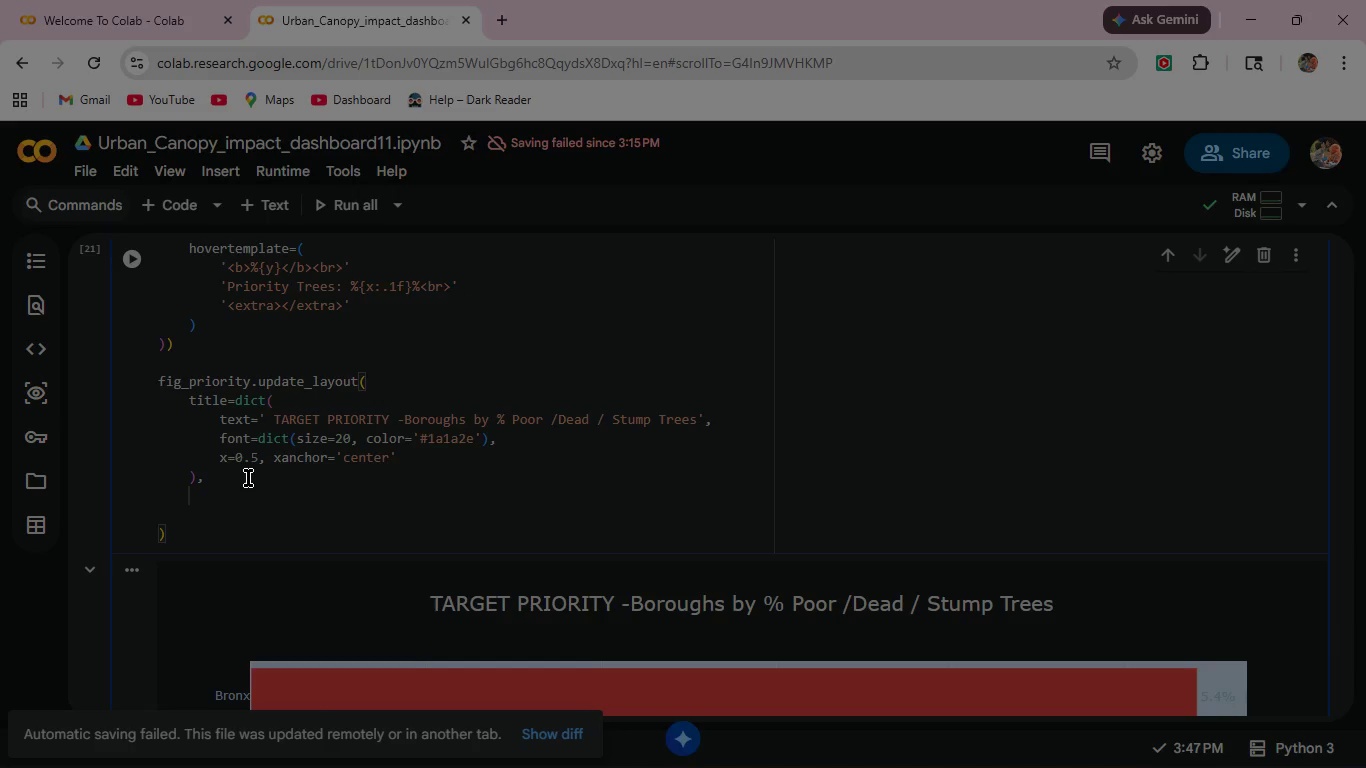 
wait(6.83)
 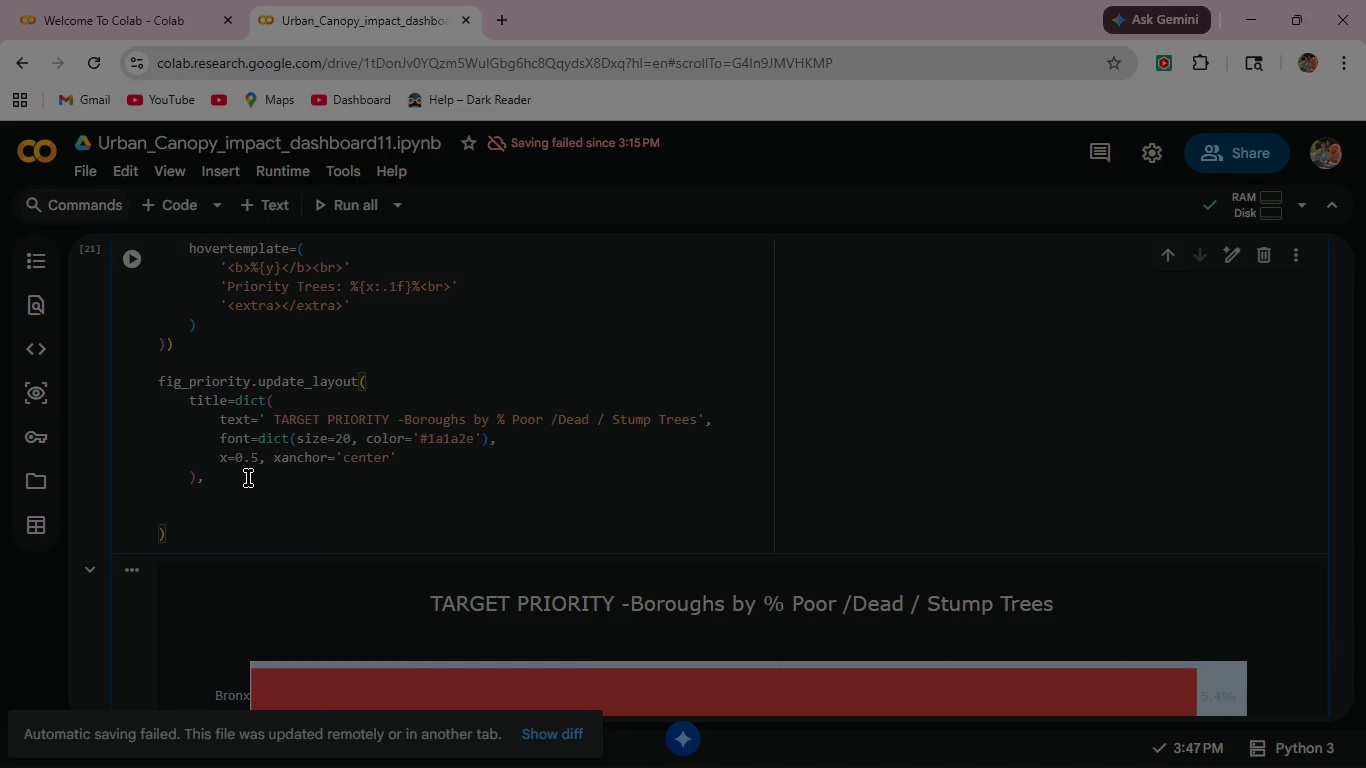 
type(xaxis = dict(title='% of Priority Trees (Poor  +  Dead  + Stump)
 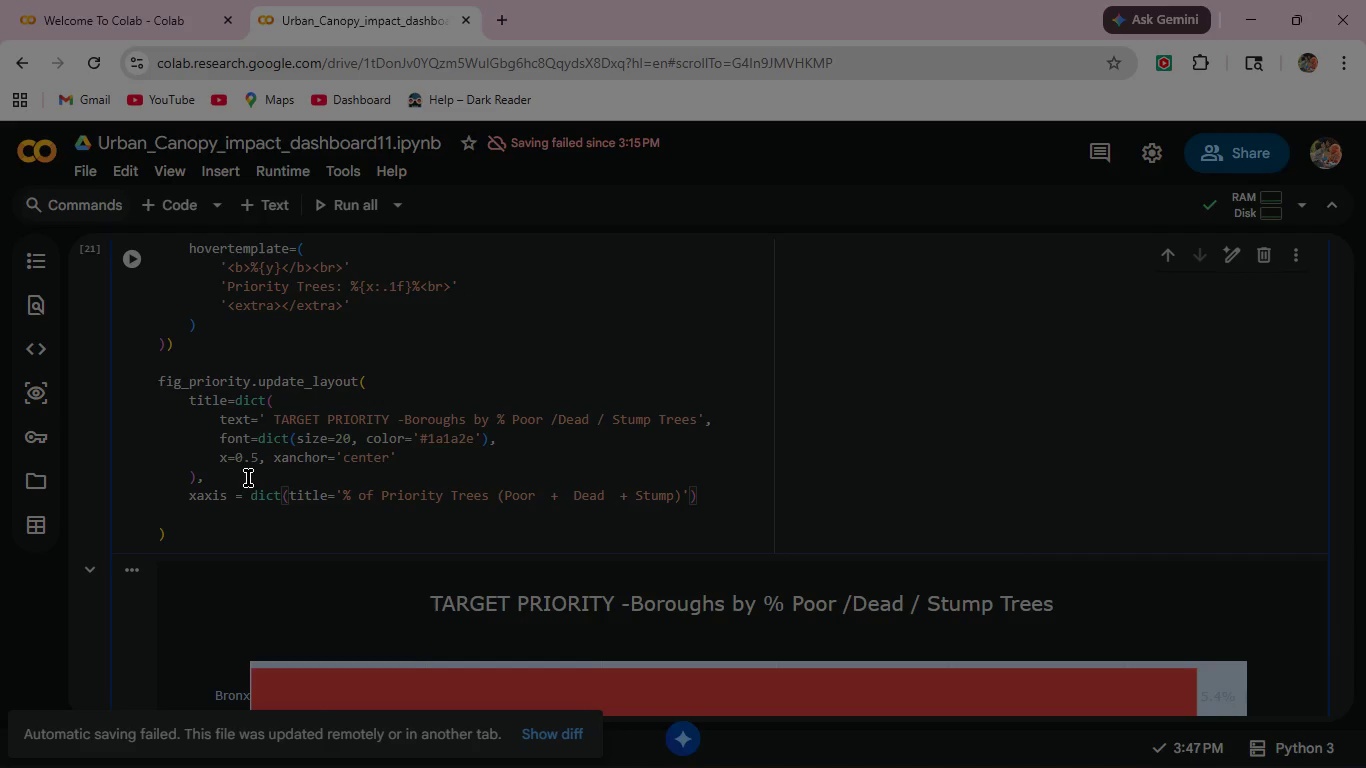 
key(ArrowRight)
 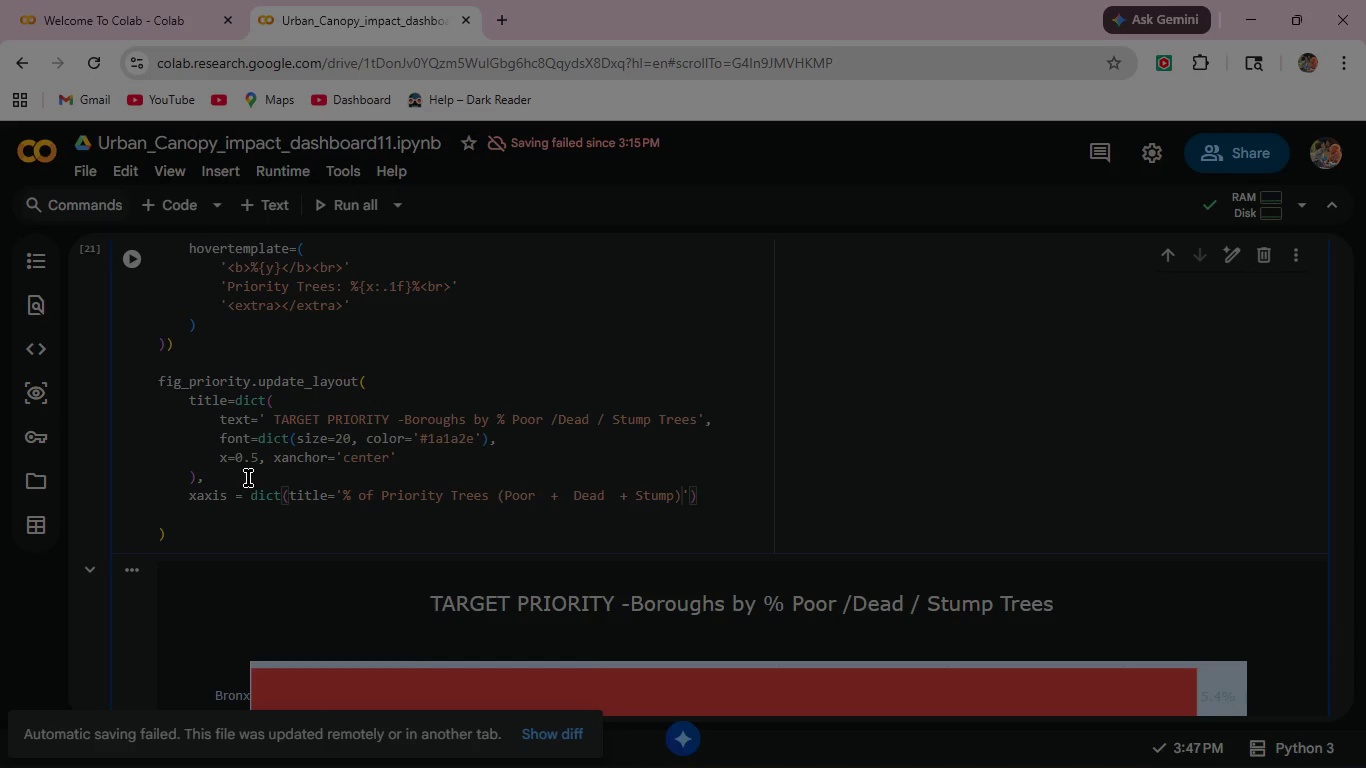 
key(ArrowRight)
 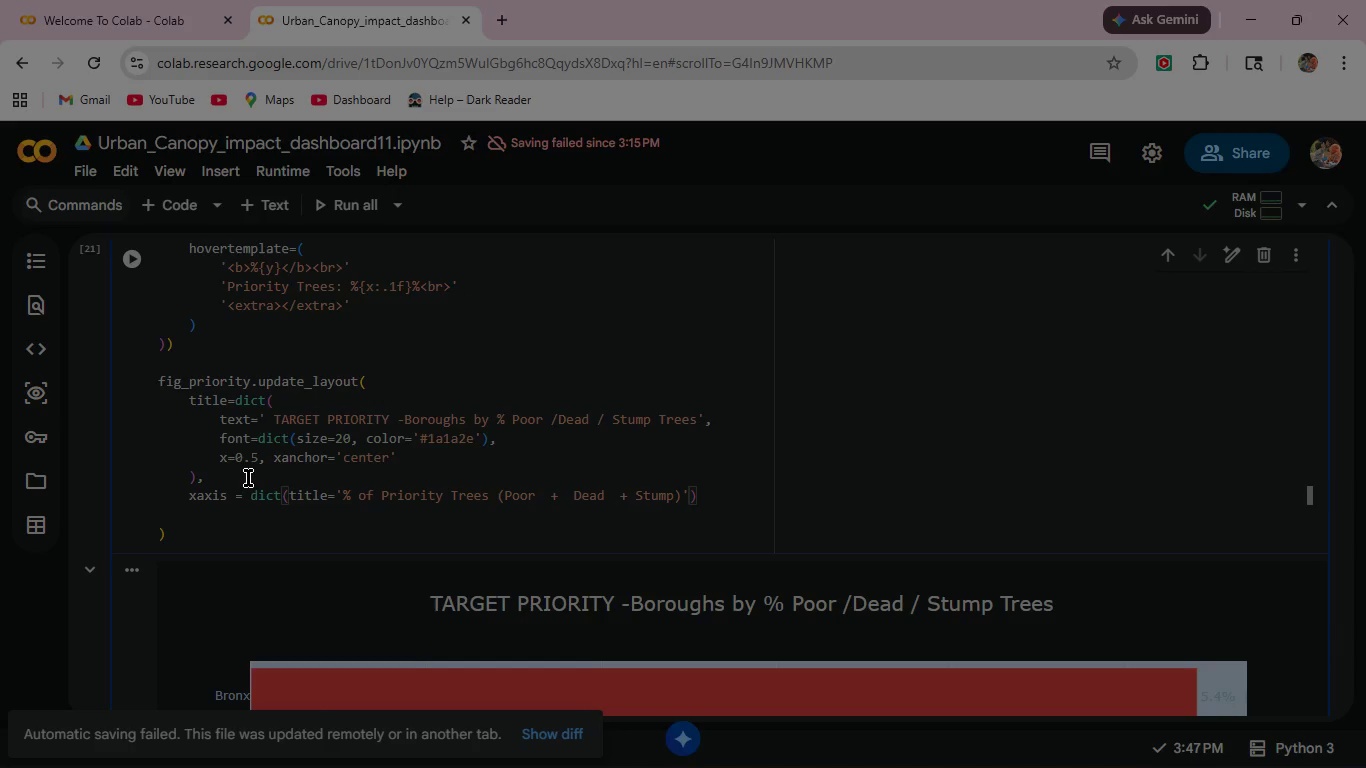 
type(, ticksuffix='%)
 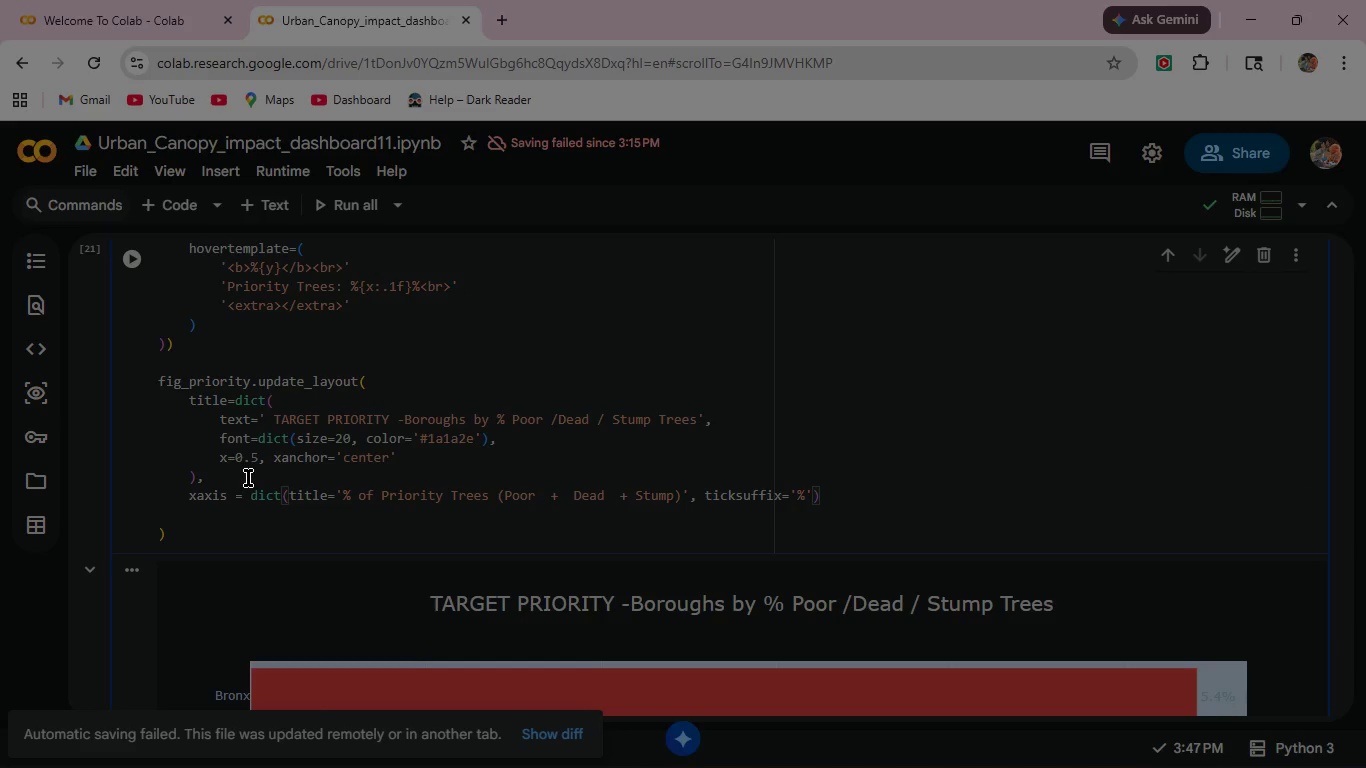 
key(ArrowRight)
 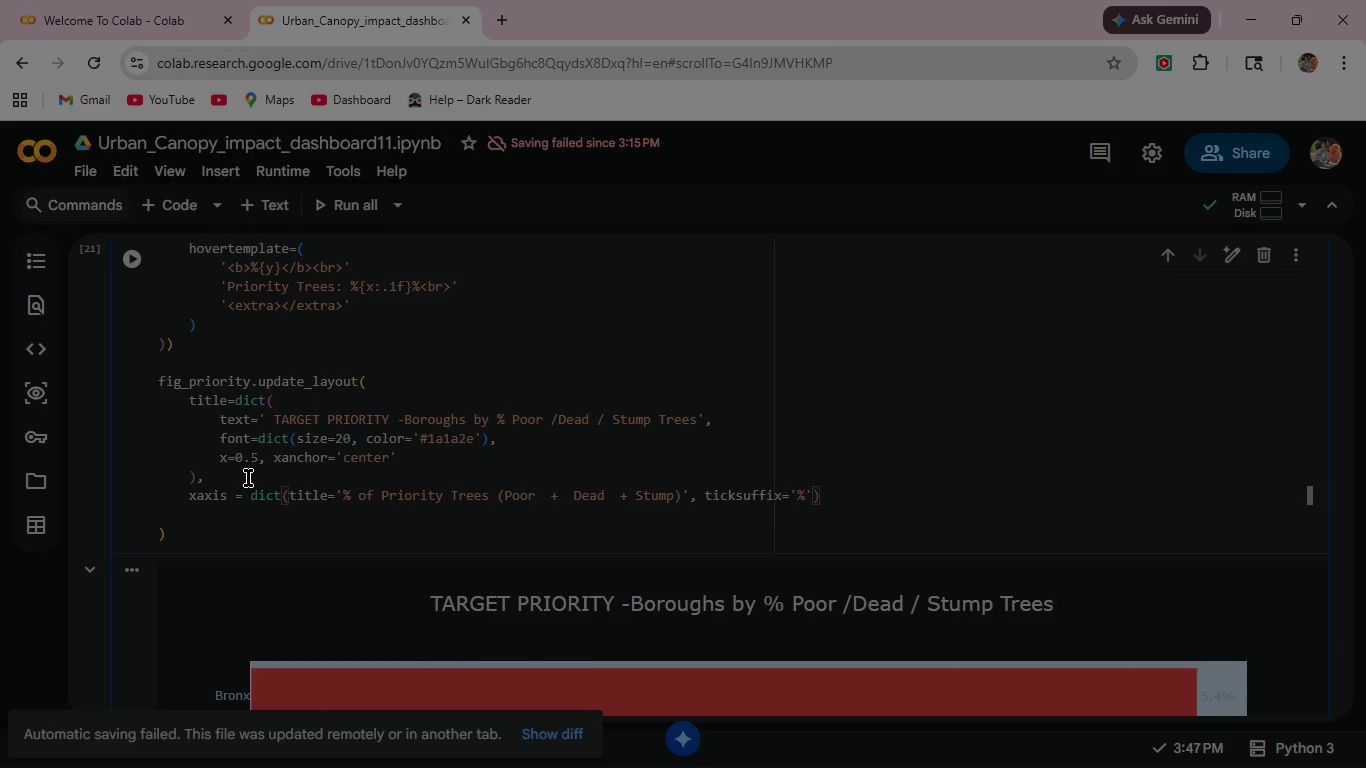 
type(, showgrid=True, gridcolor='#eee)
 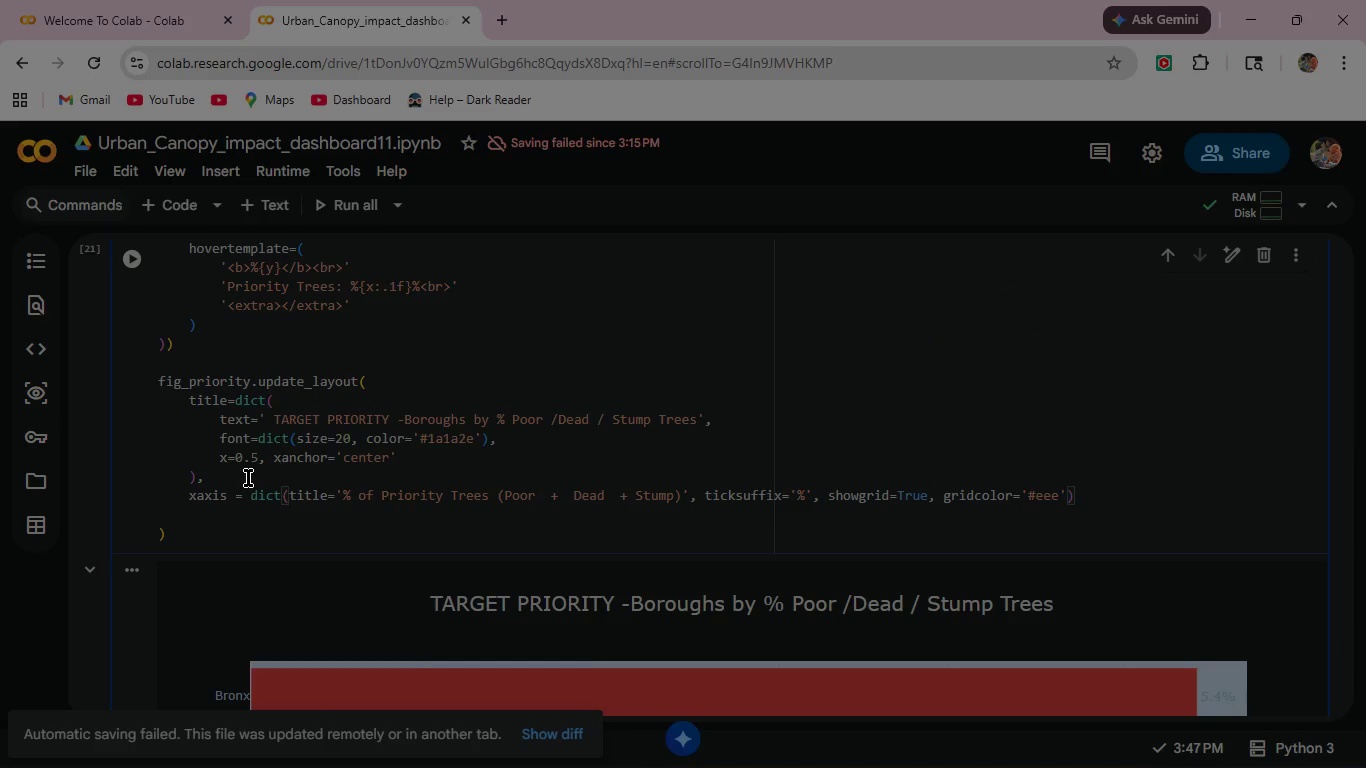 
key(ArrowRight)
 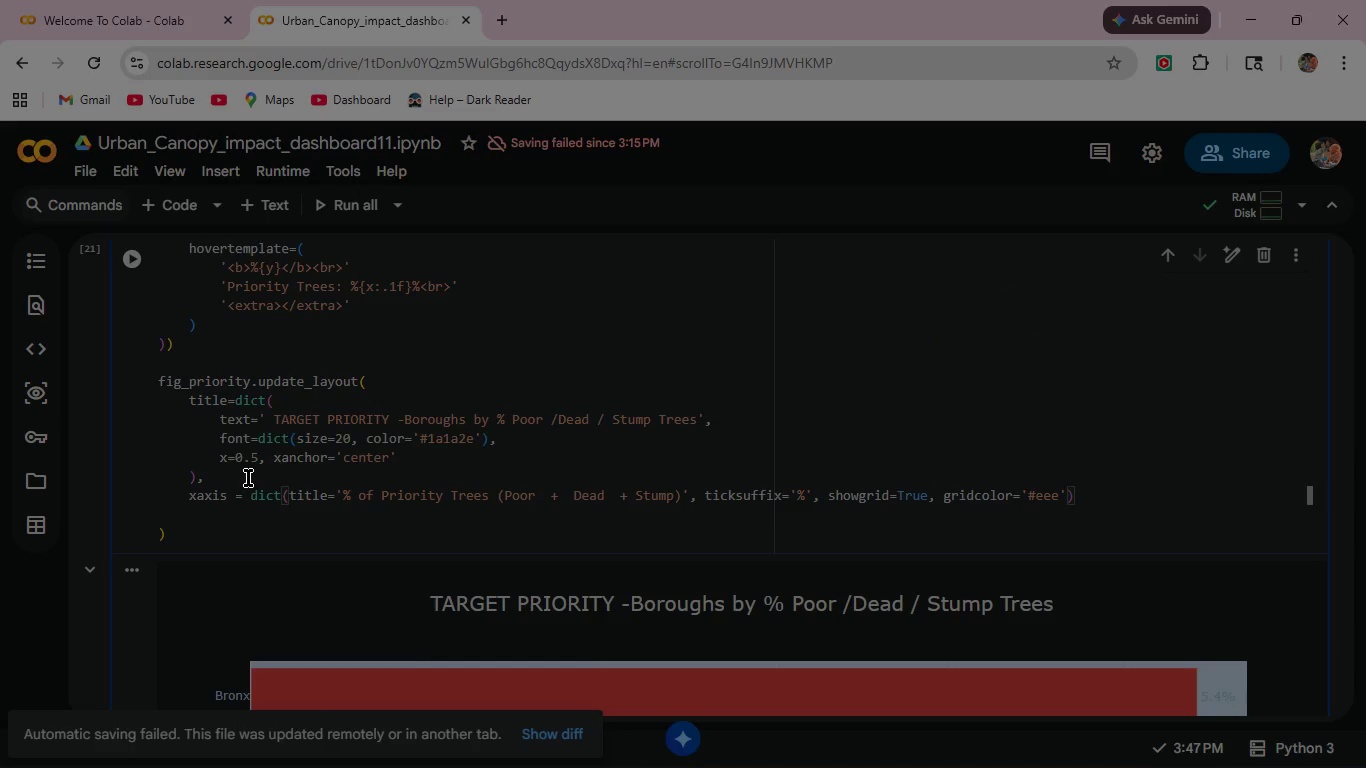 
key(ArrowRight)
 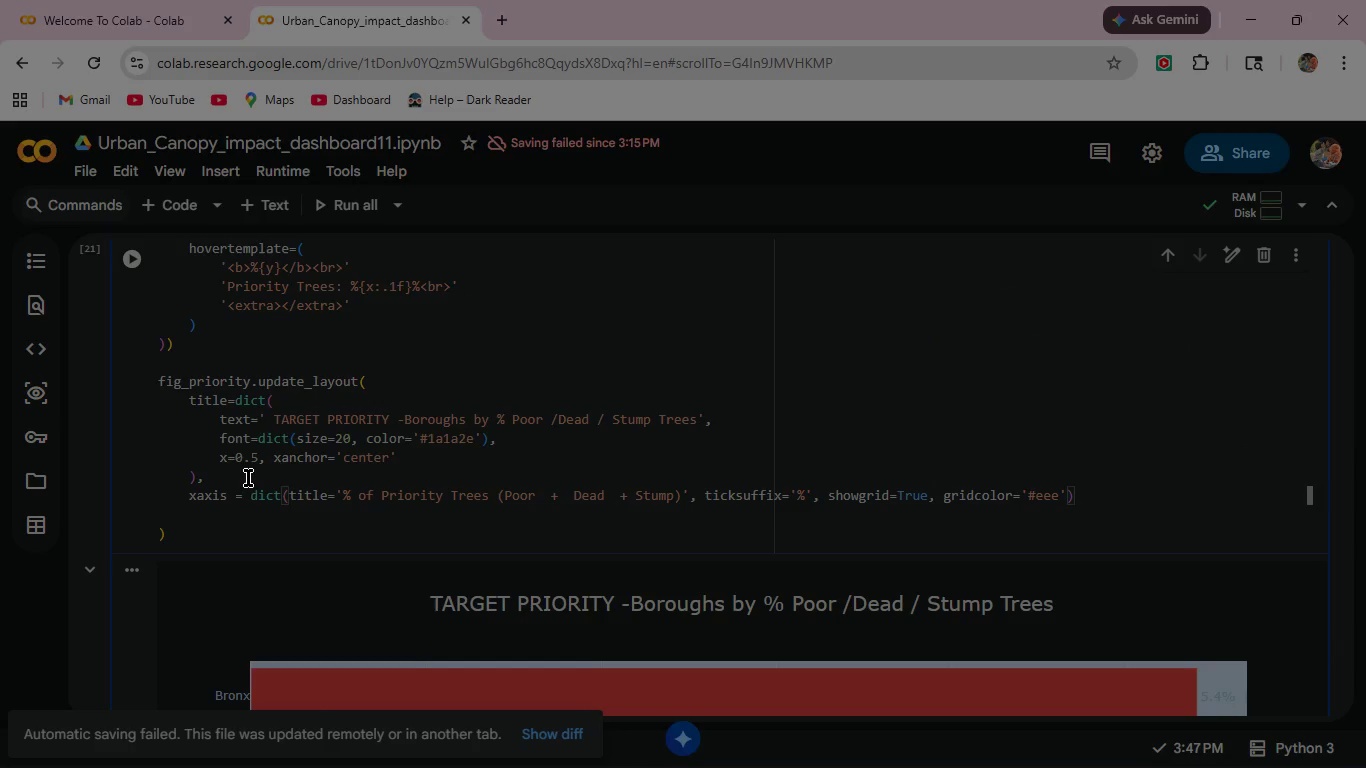 
key(Comma)
 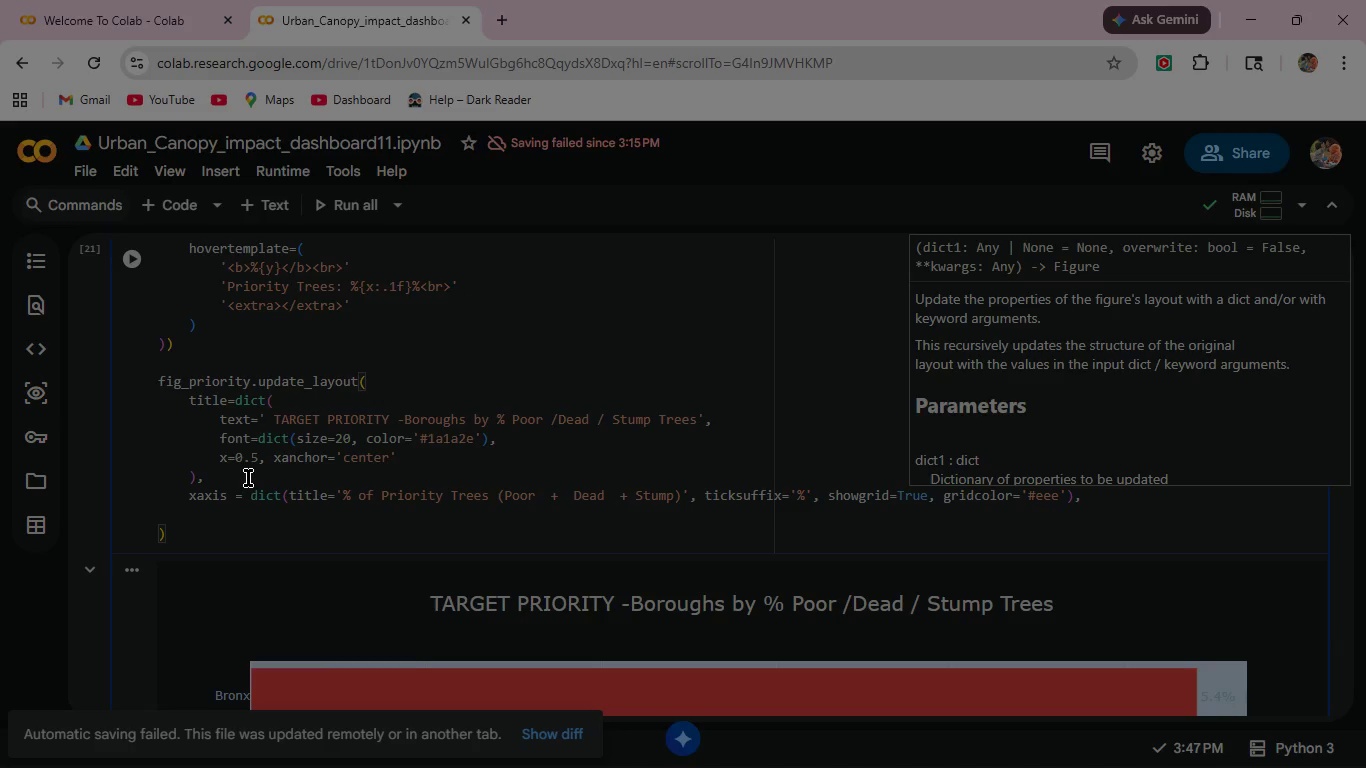 
key(Enter)
 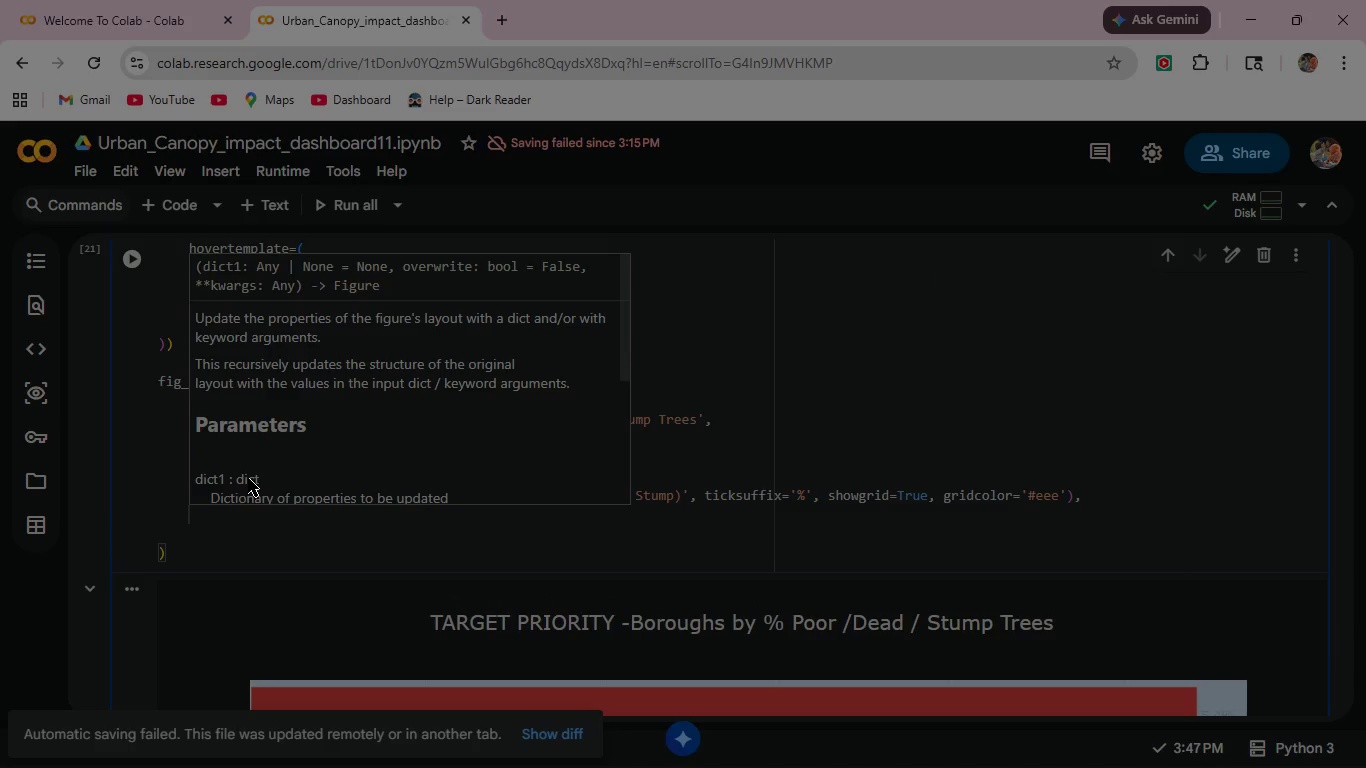 
type(yaxis=dict(TITLE+"BOROUGH)
 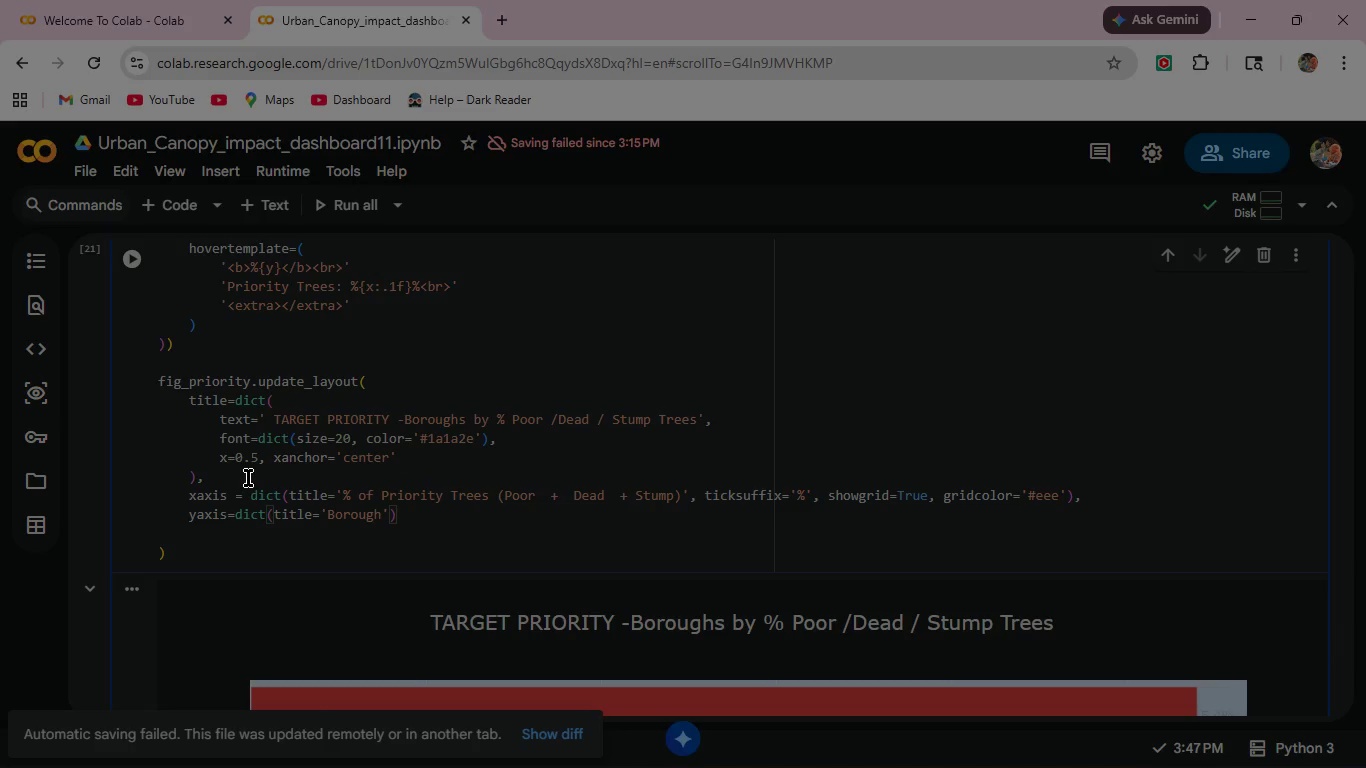 
key(Shift+ArrowRight)
 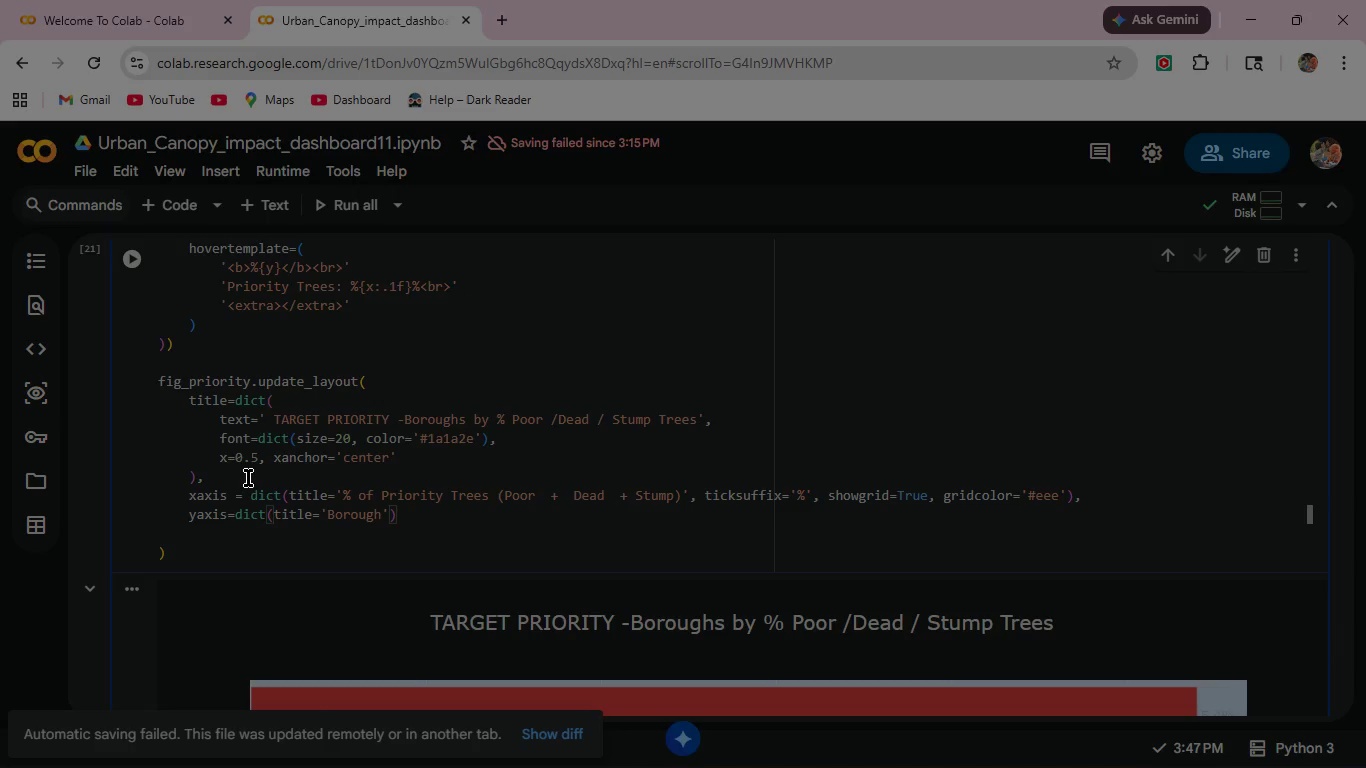 
type(< TICKFOnt)
 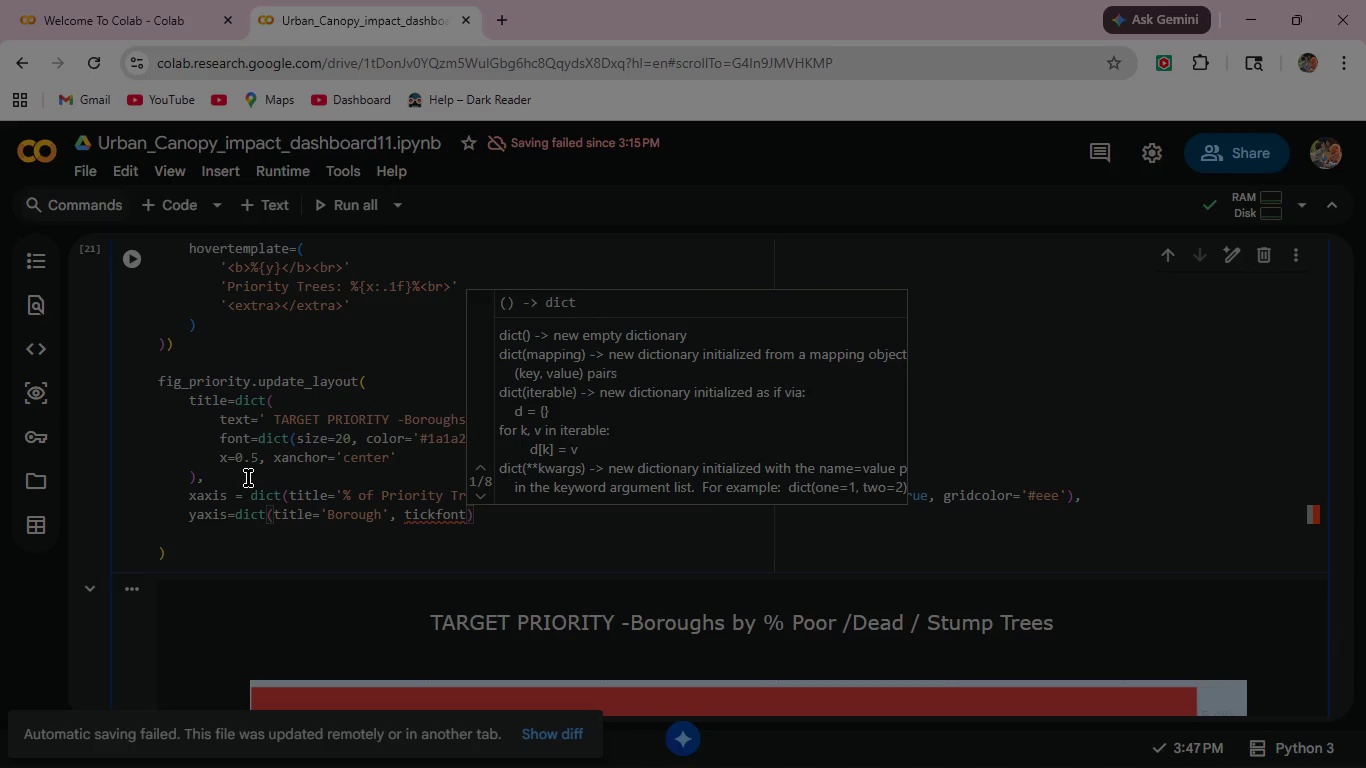 
type(=dix)
key(Backspace)
type(ct(size=14)
 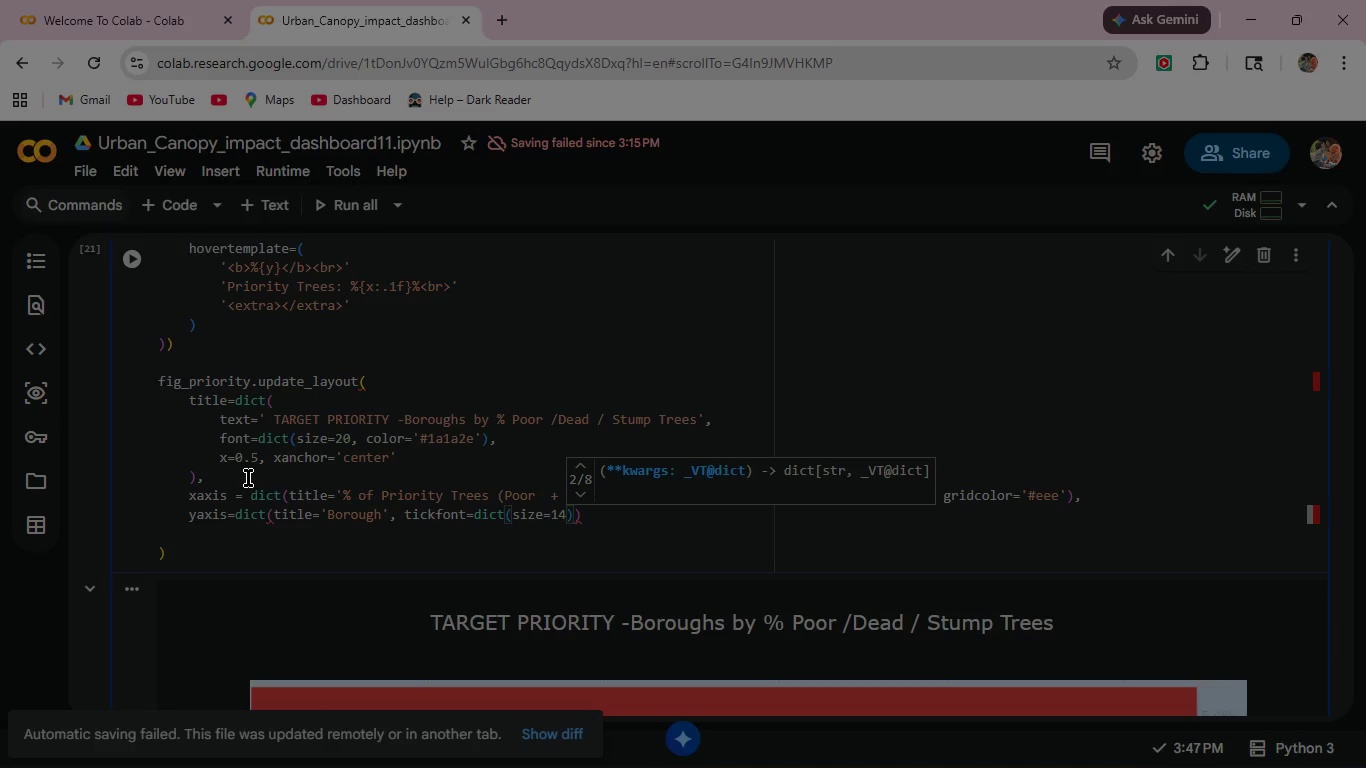 
wait(9.34)
 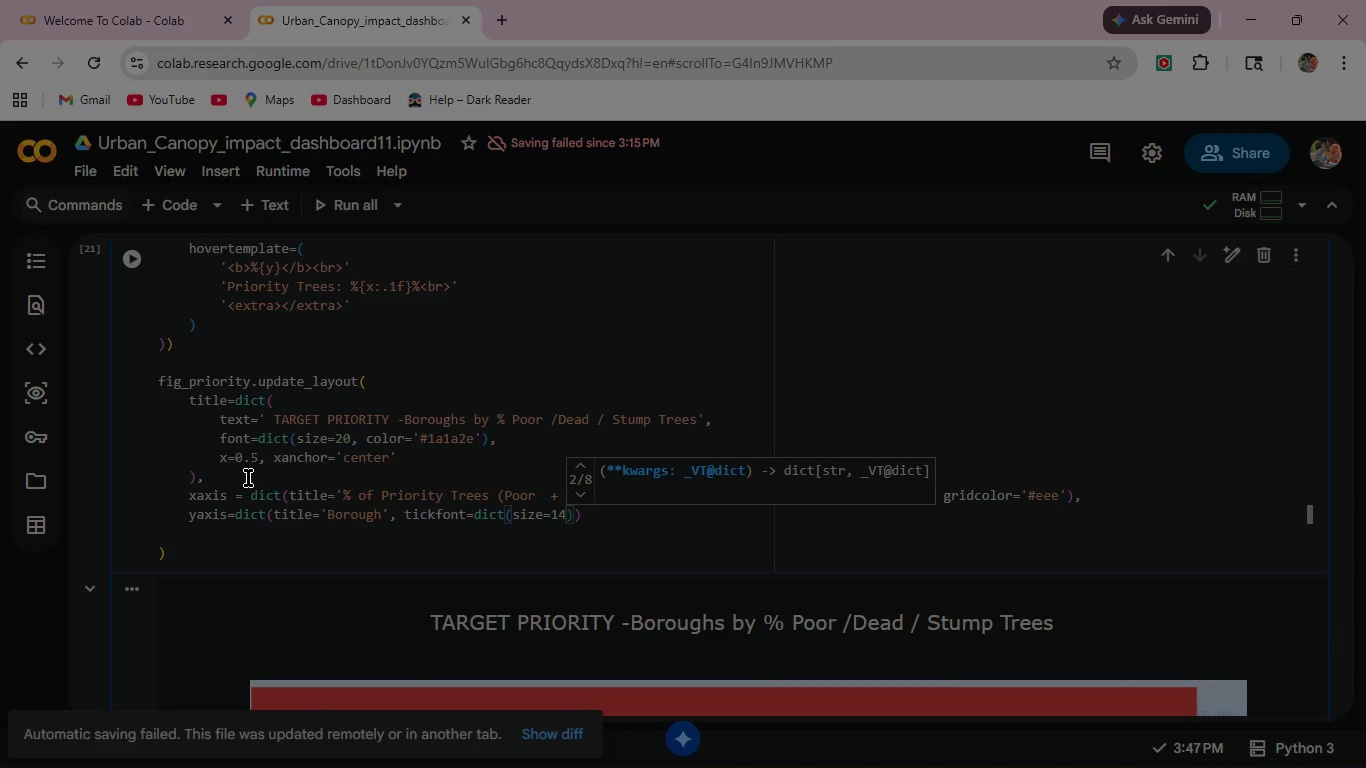 
left_click([583, 520])
 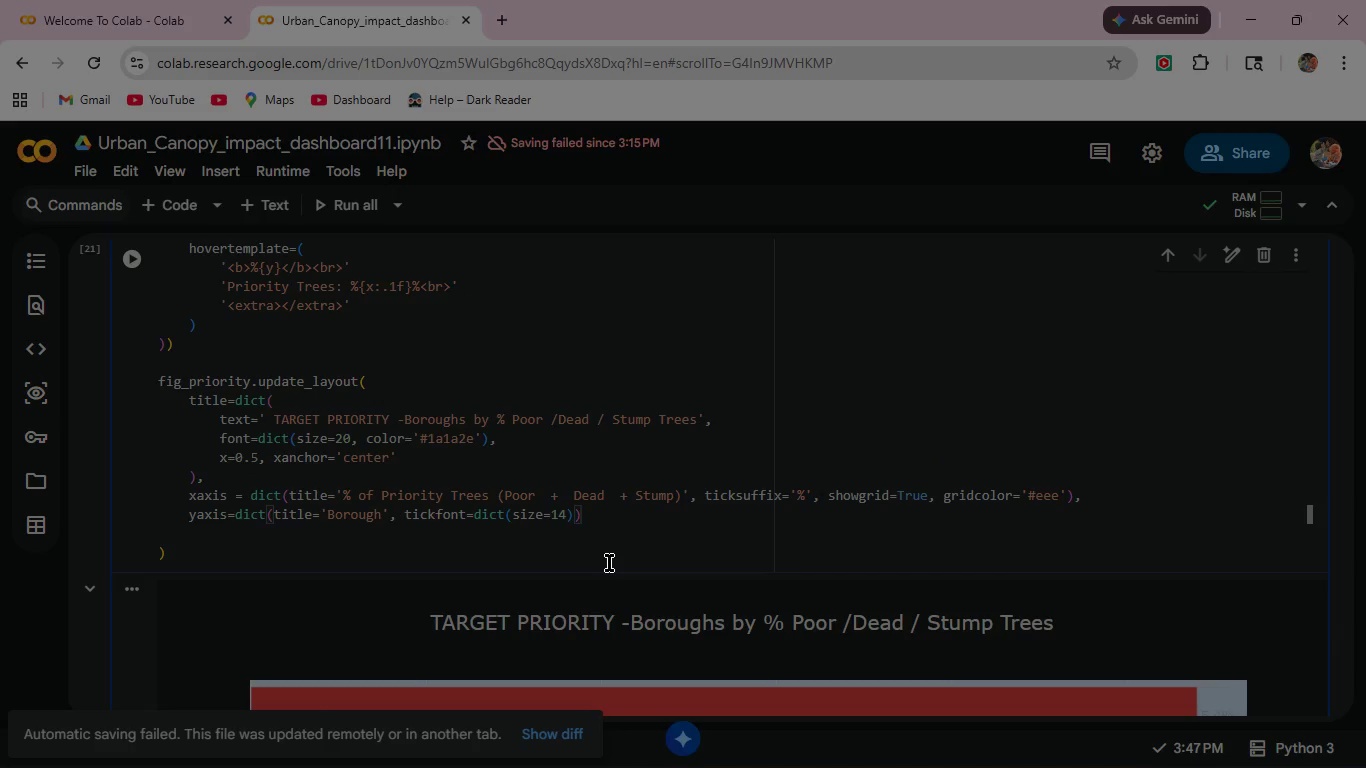 
key(ArrowRight)
 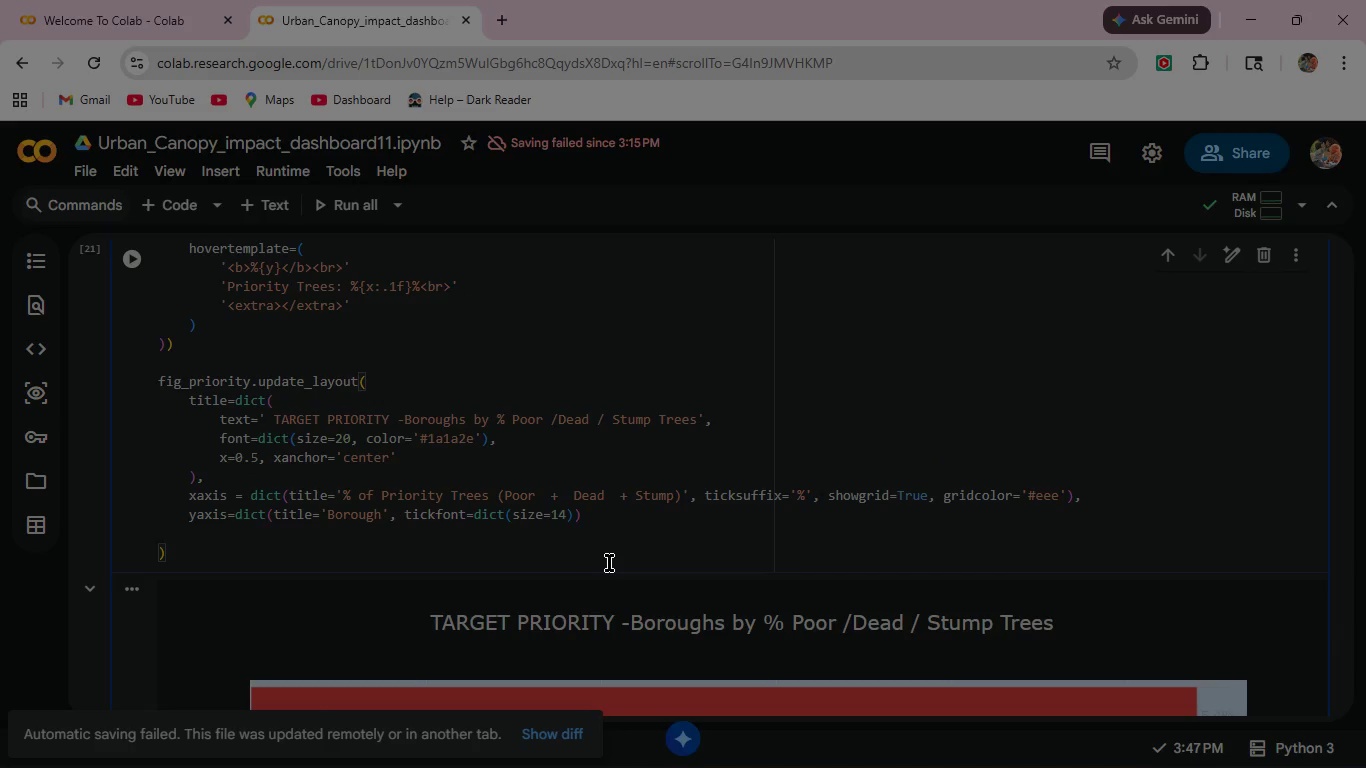 
key(Comma)
 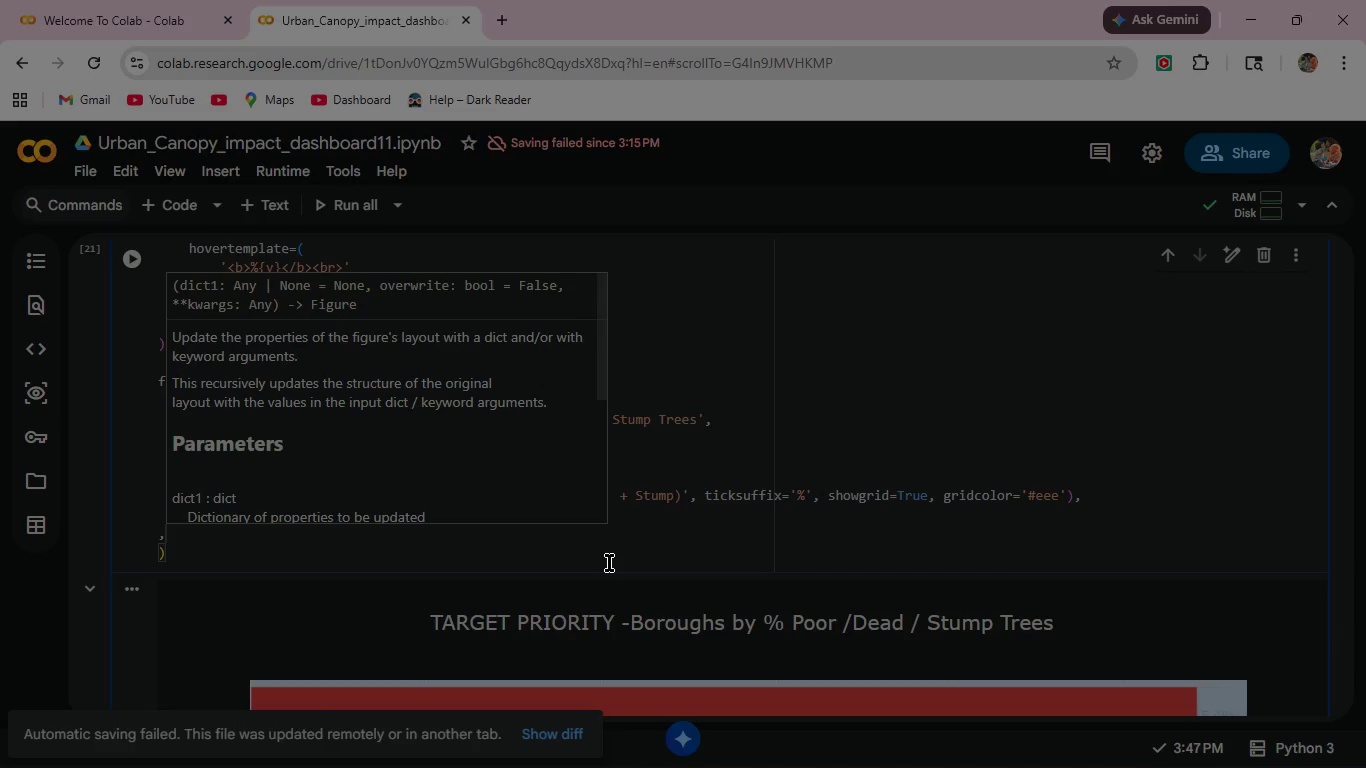 
key(Backspace)
 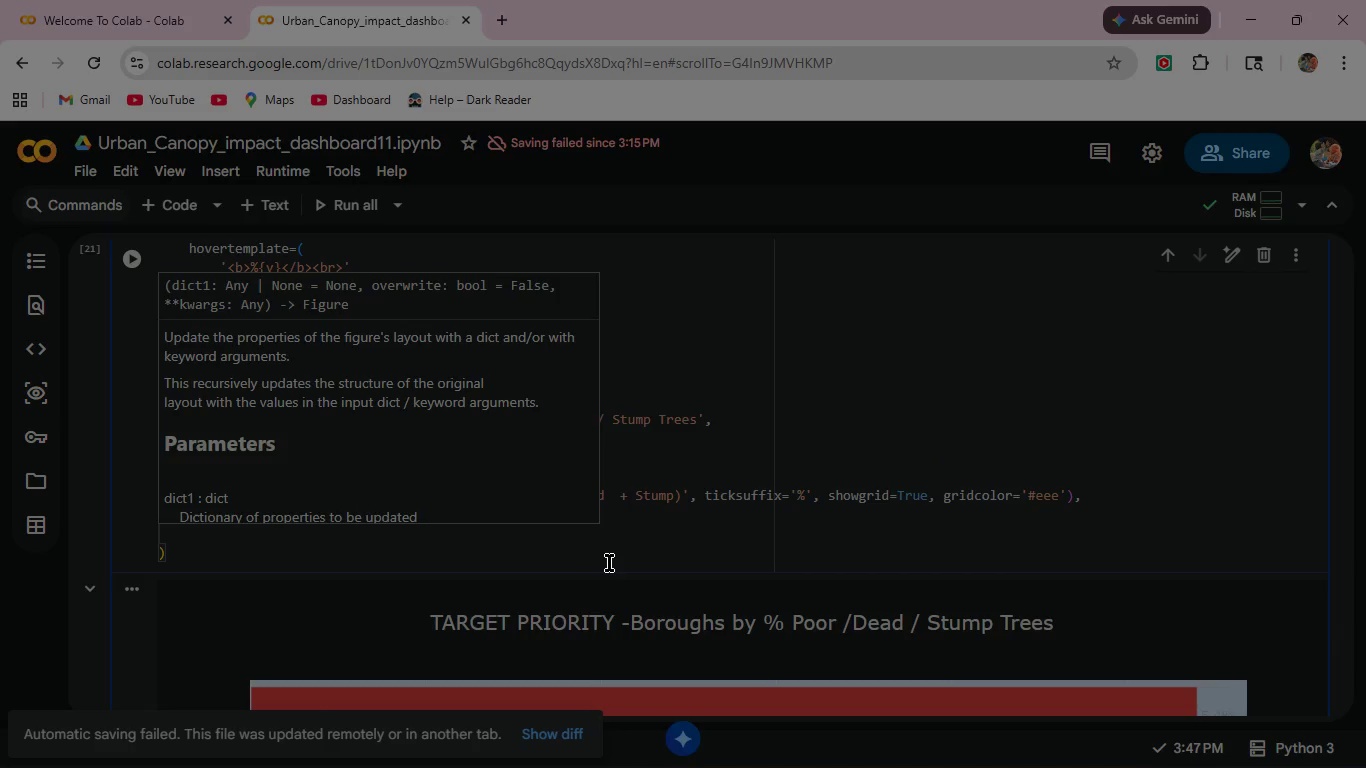 
key(Backspace)
 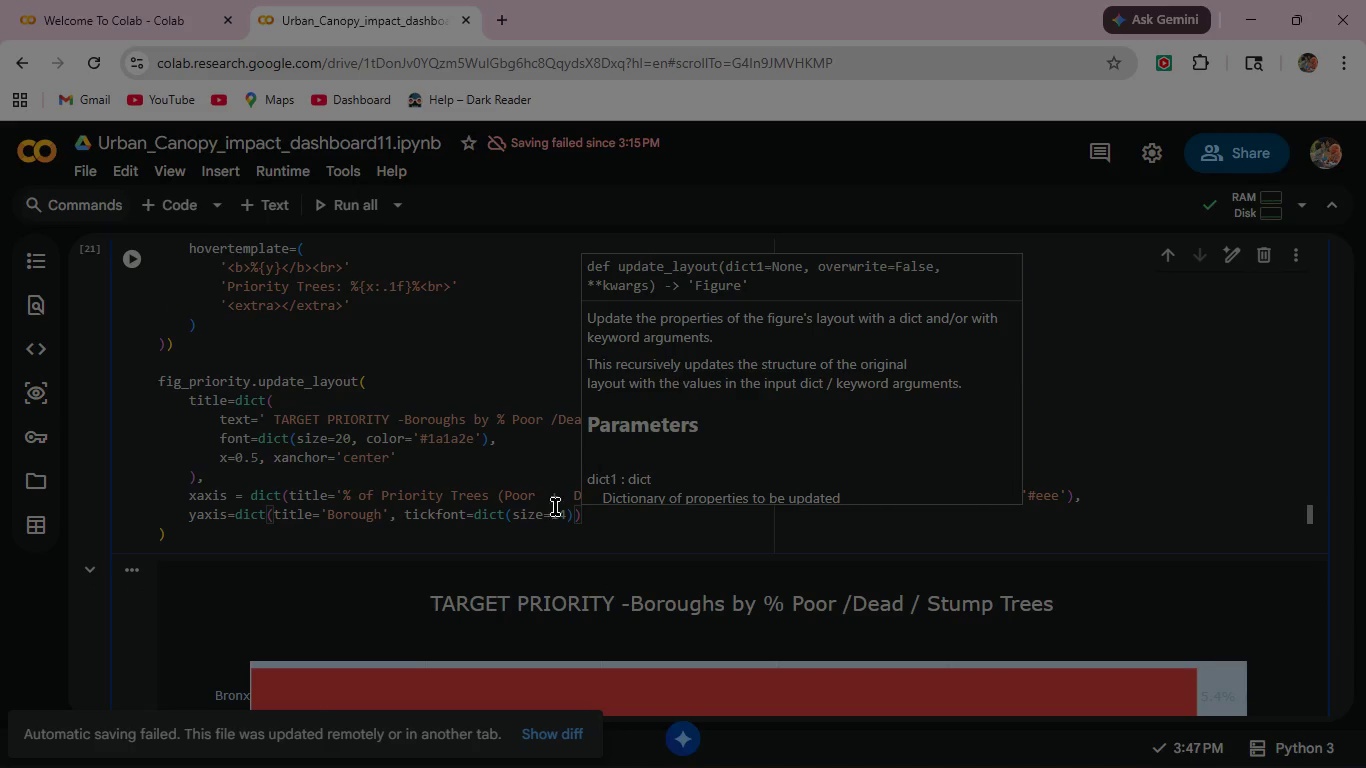 
left_click([582, 518])
 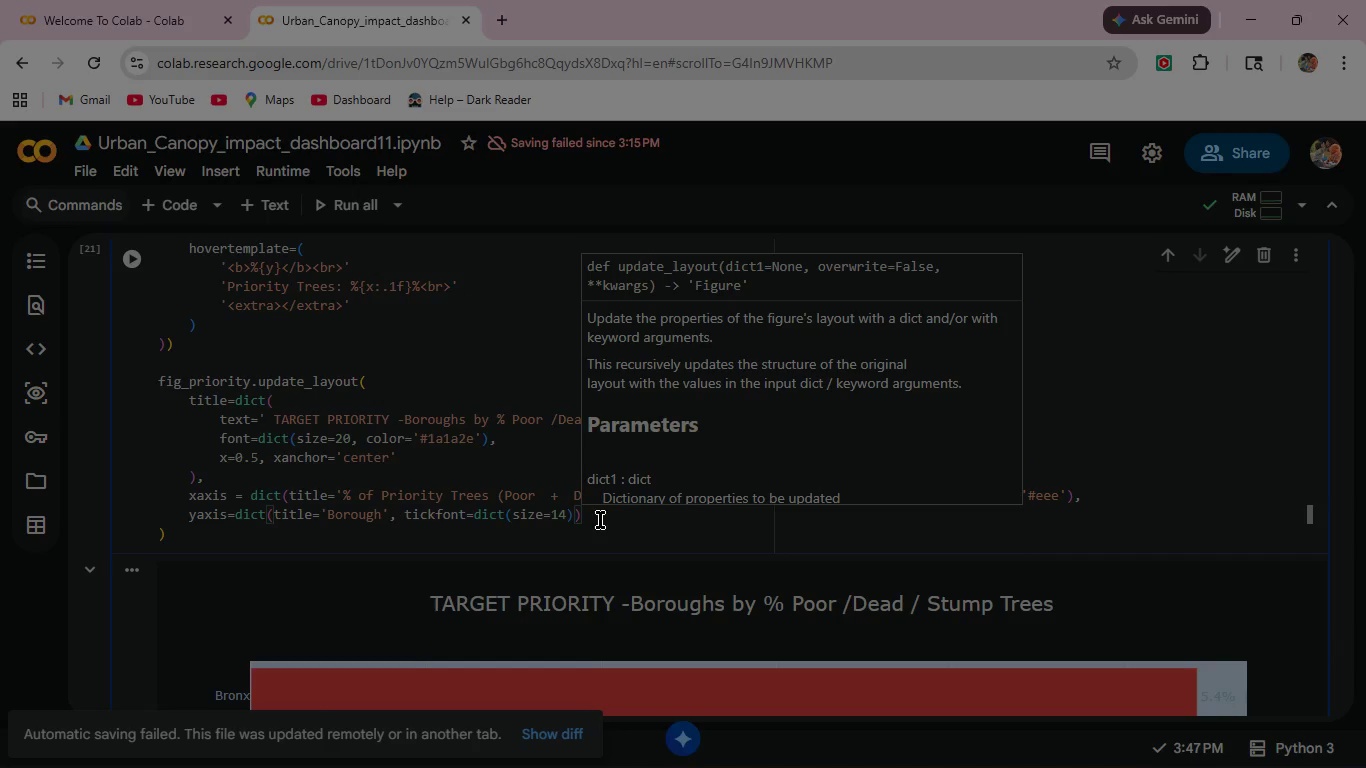 
key(Comma)
 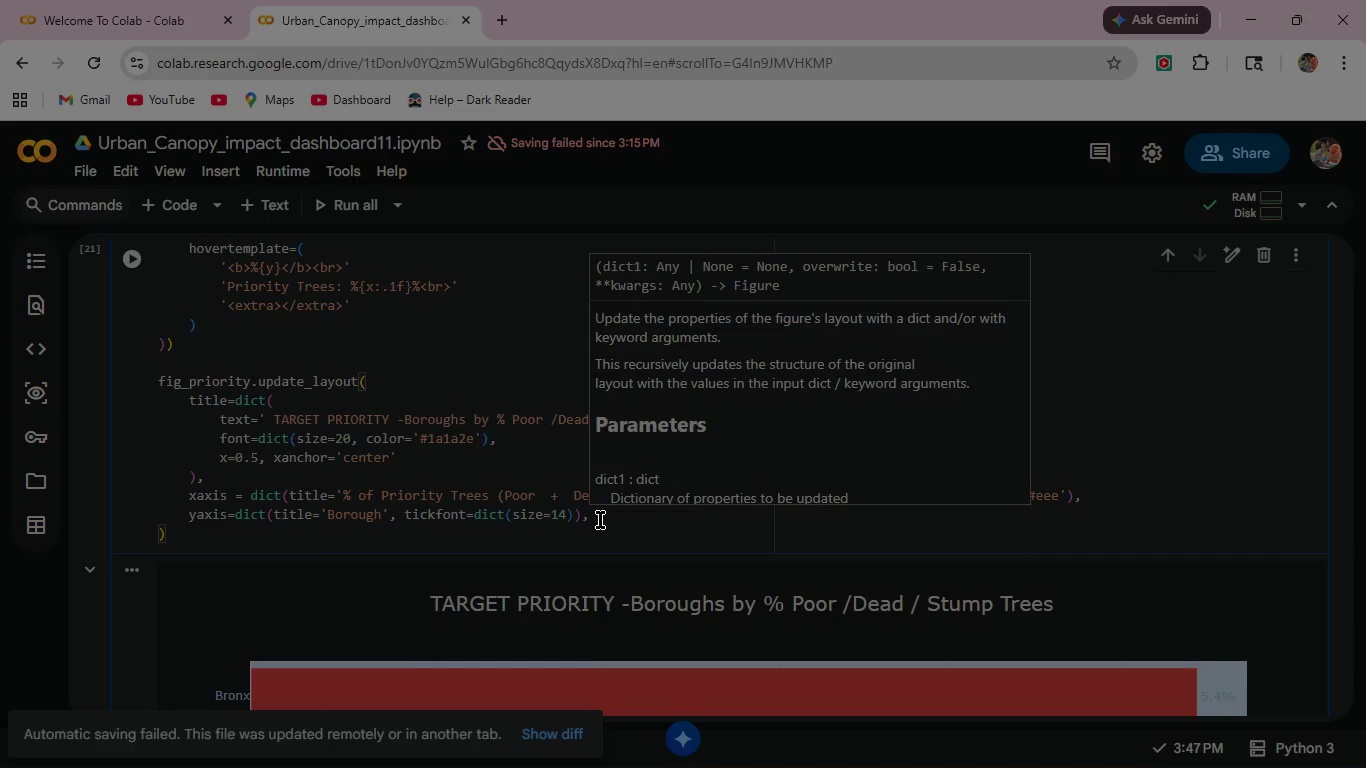 
key(Shift+ShiftRight)
 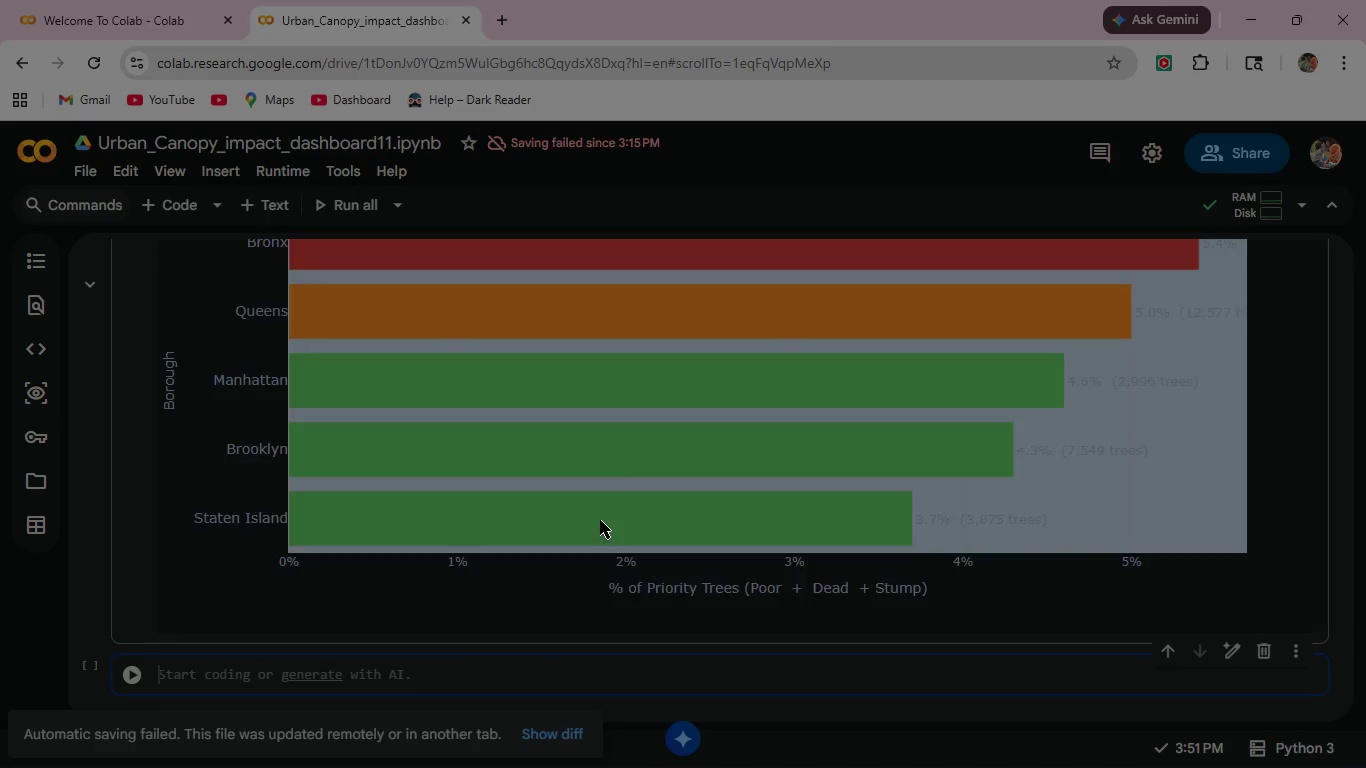 
key(Shift+Enter)
 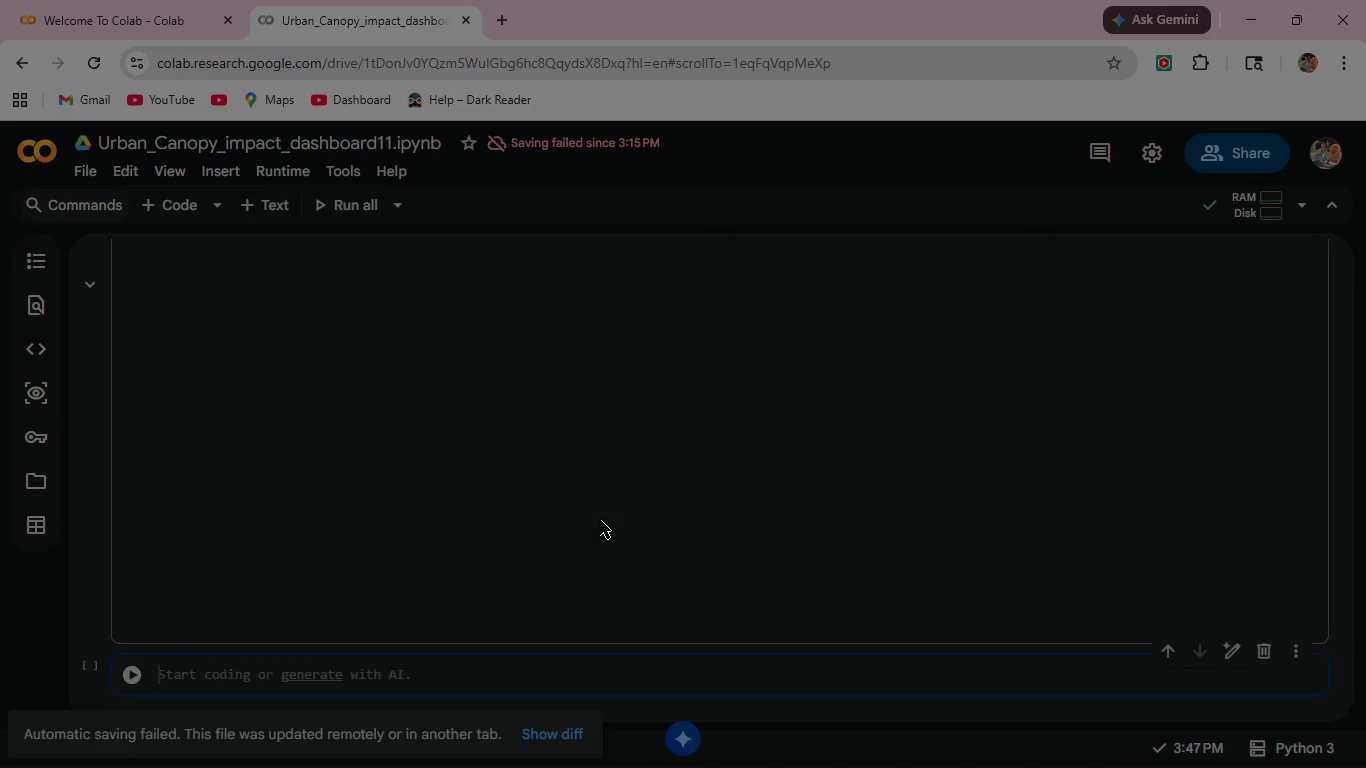 
scroll: coordinate [612, 520], scroll_direction: up, amount: 7.0
 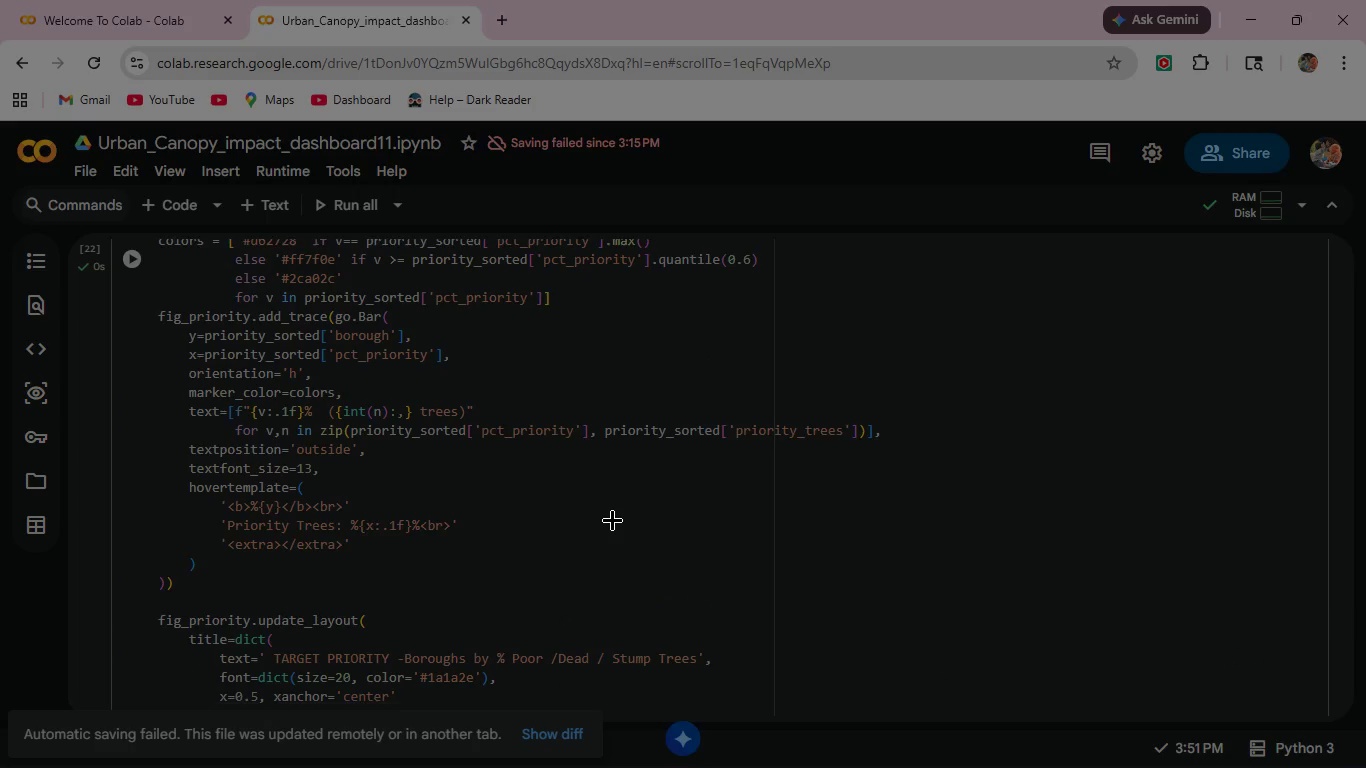 
scroll: coordinate [612, 520], scroll_direction: down, amount: 3.0
 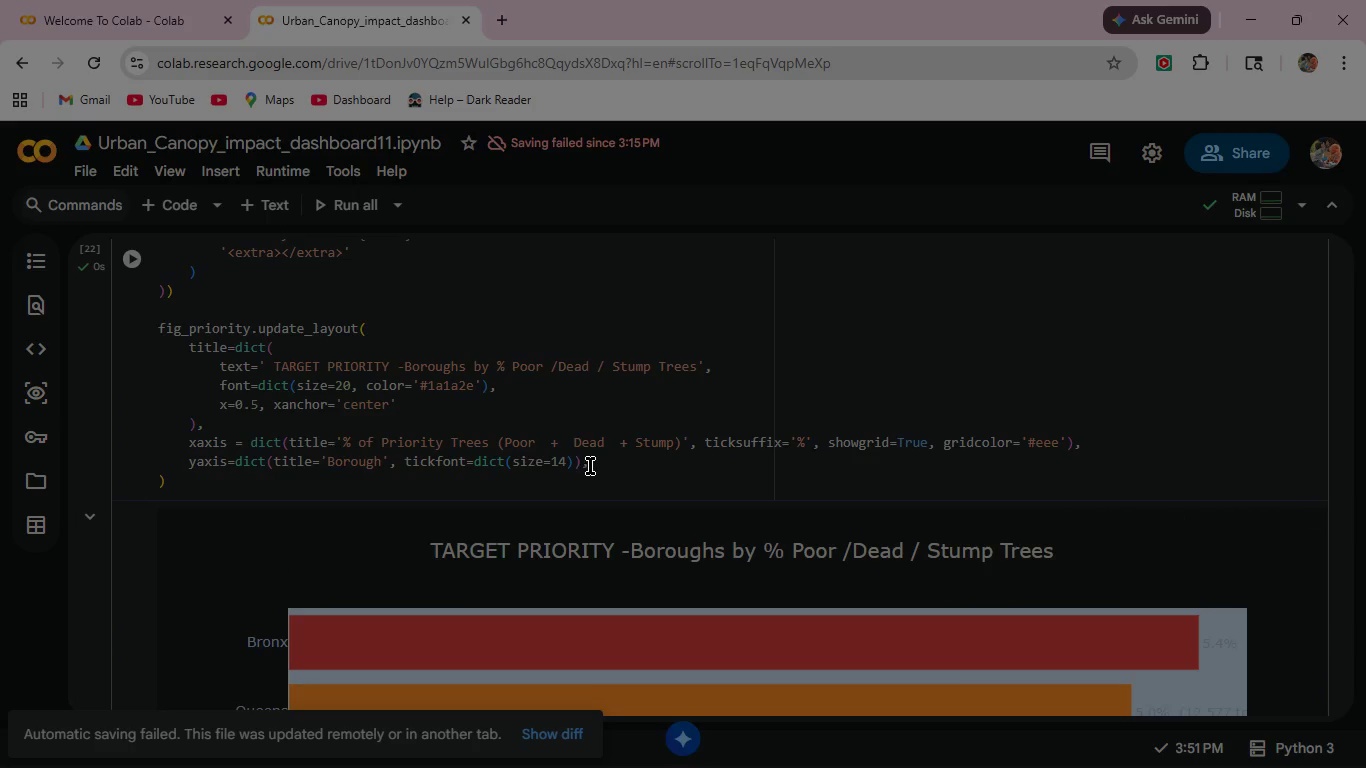 
left_click([591, 457])
 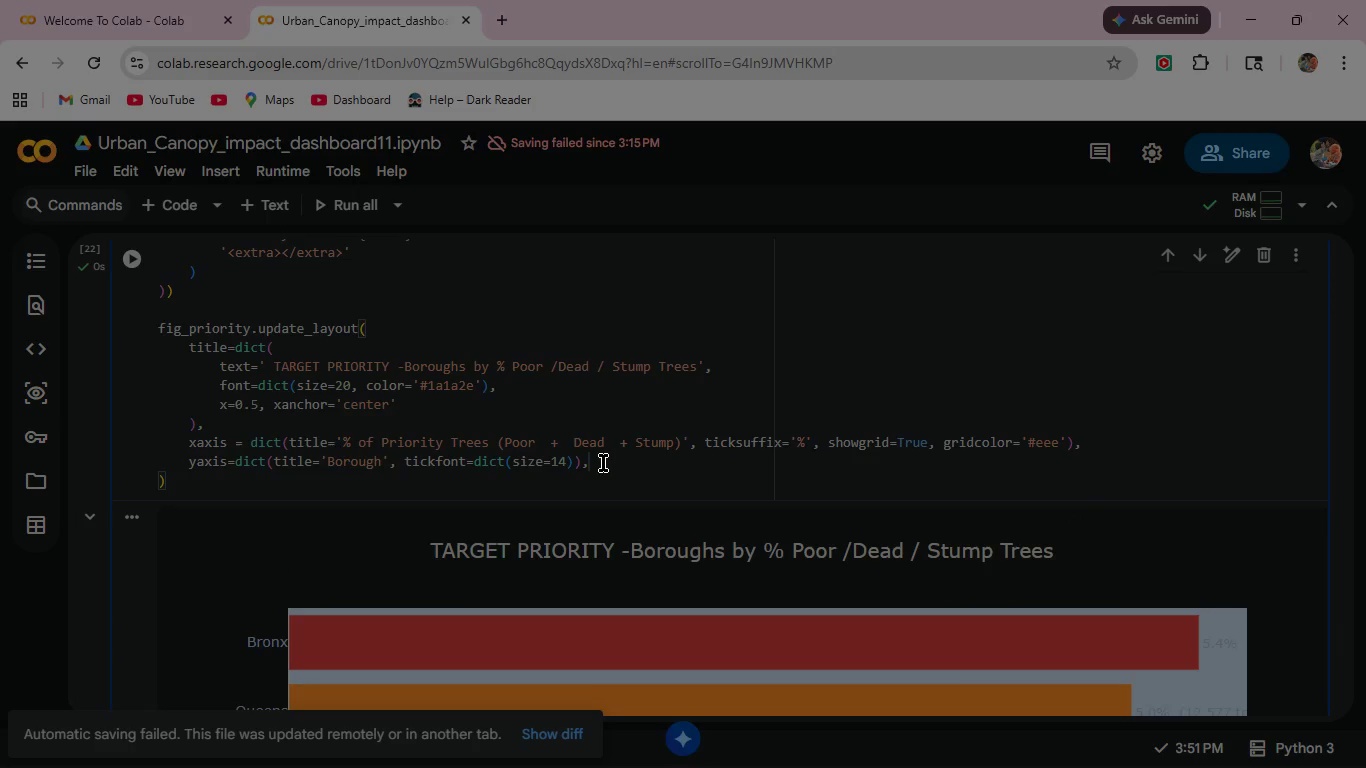 
left_click([603, 463])
 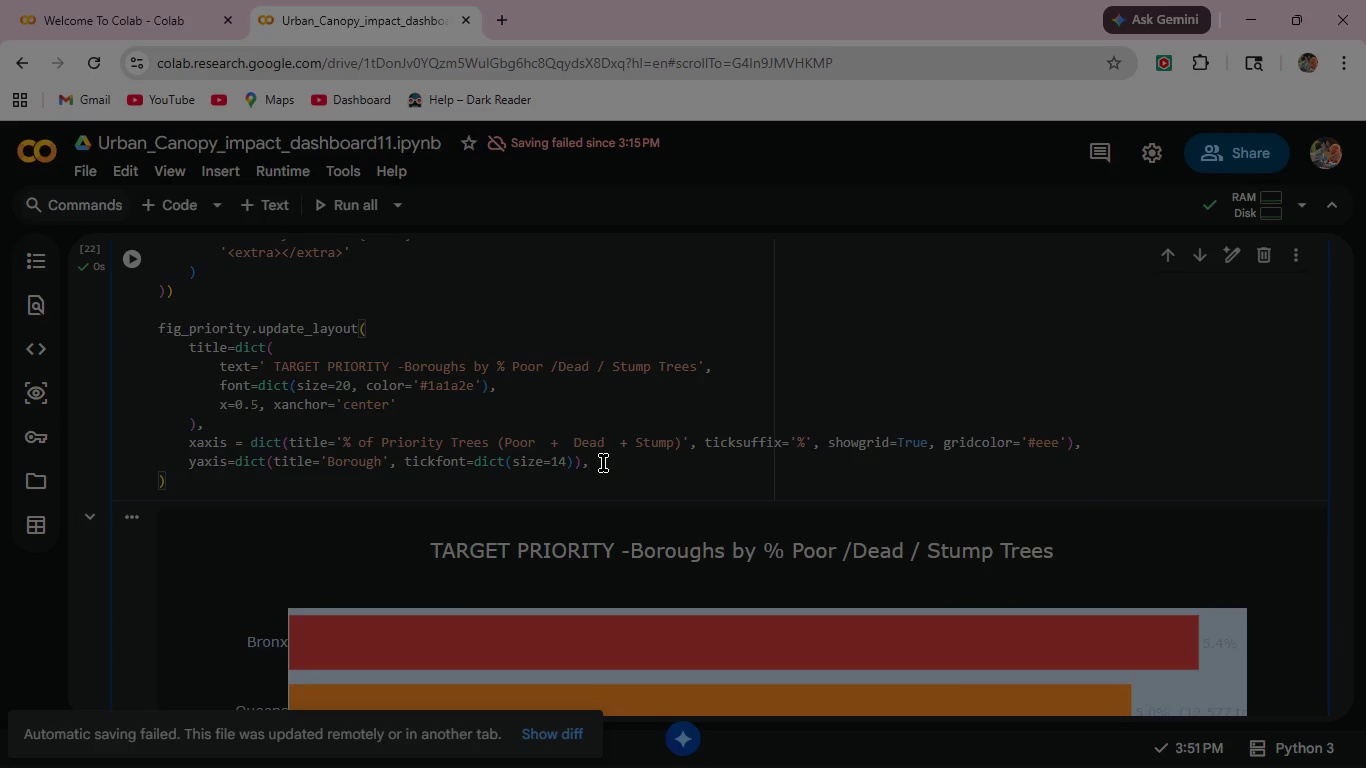 
key(Enter)
 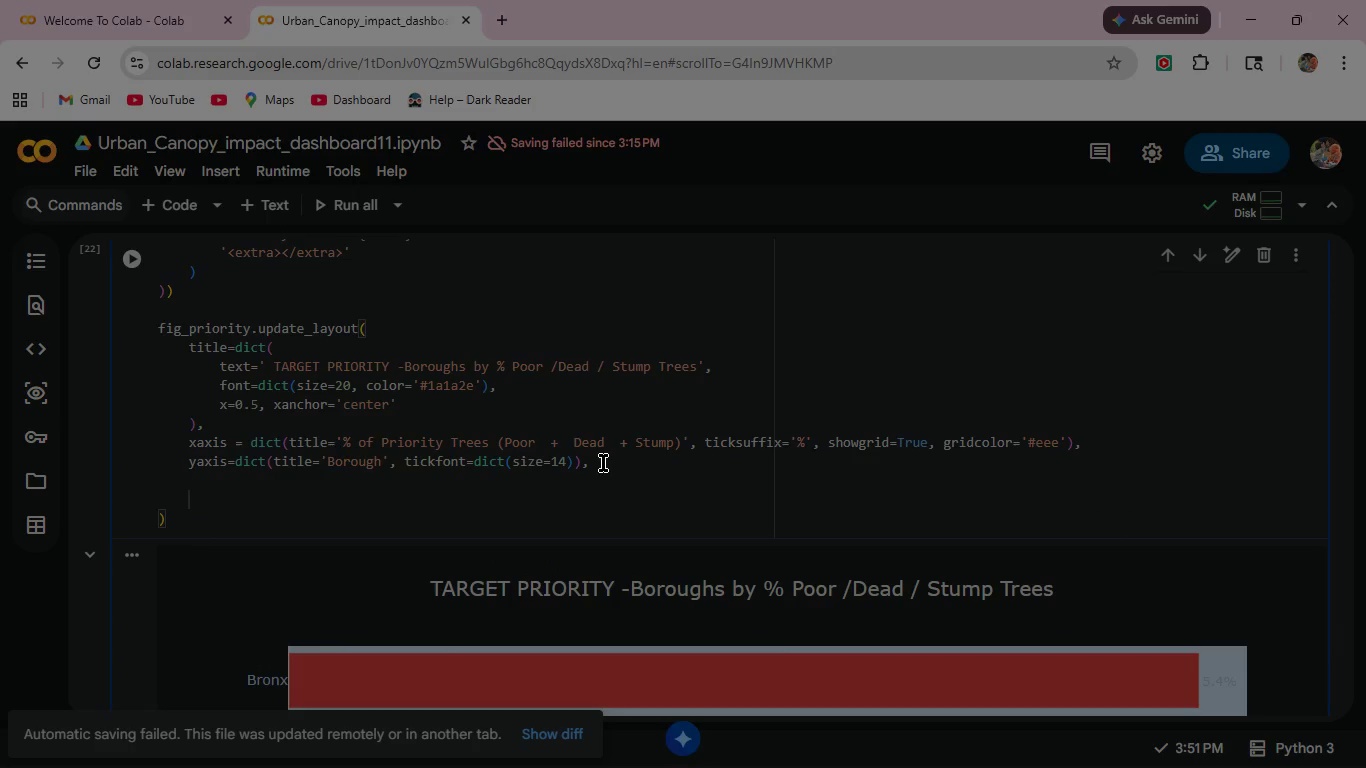 
key(Enter)
 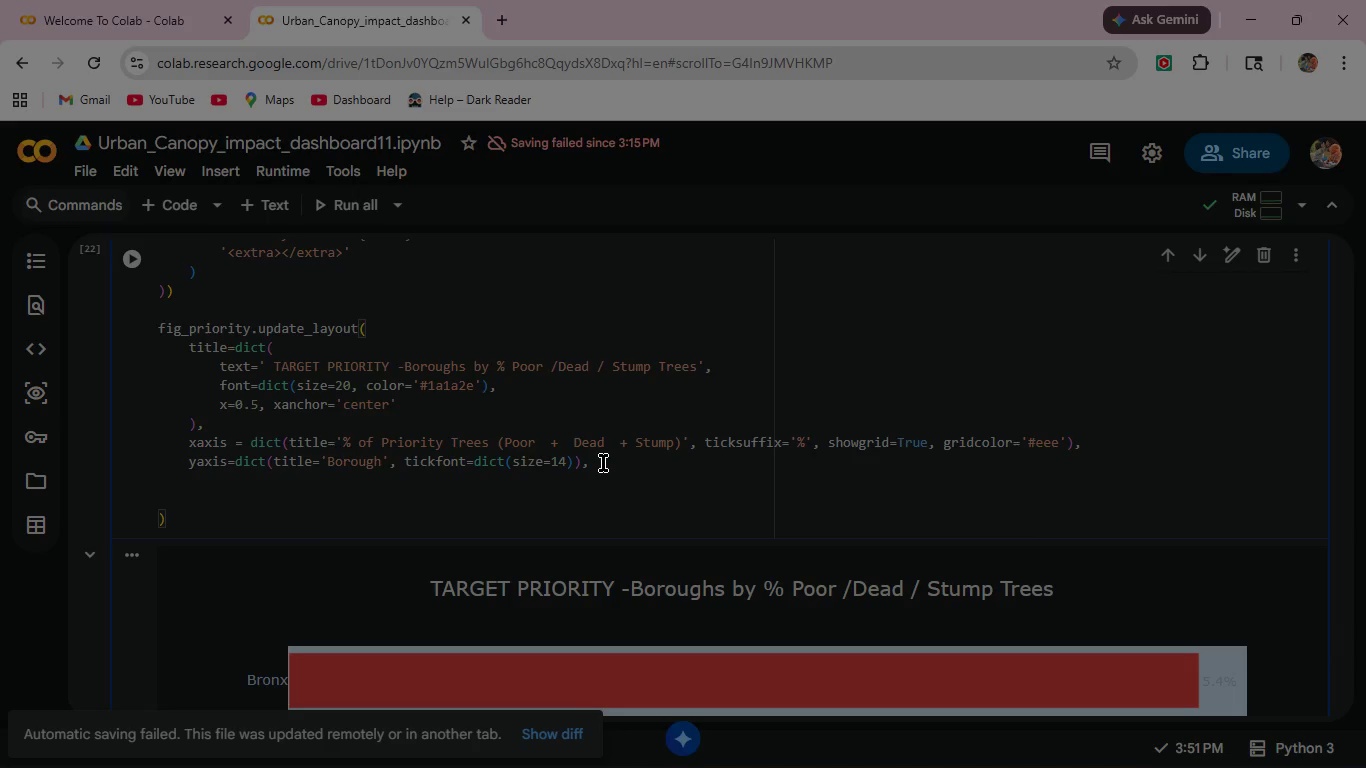 
type(plot_bg)
 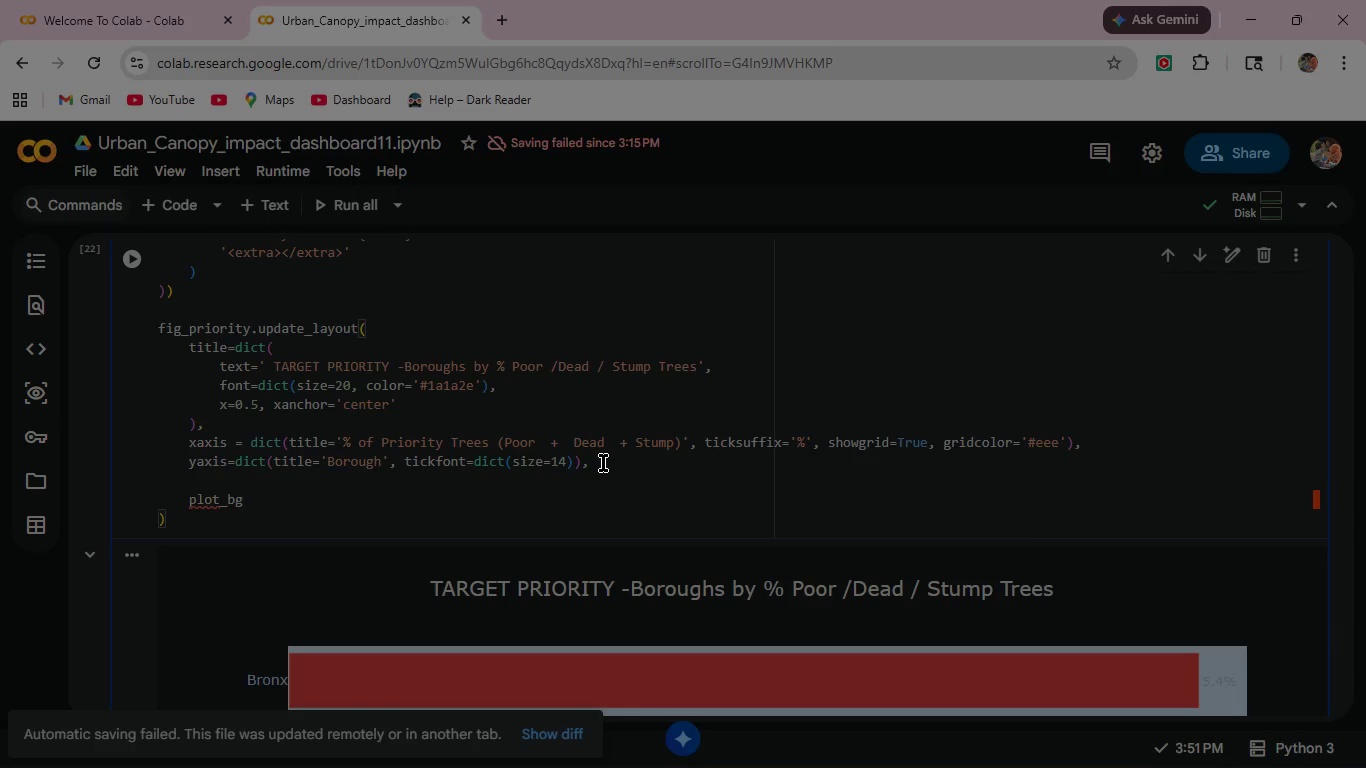 
type(colo)
 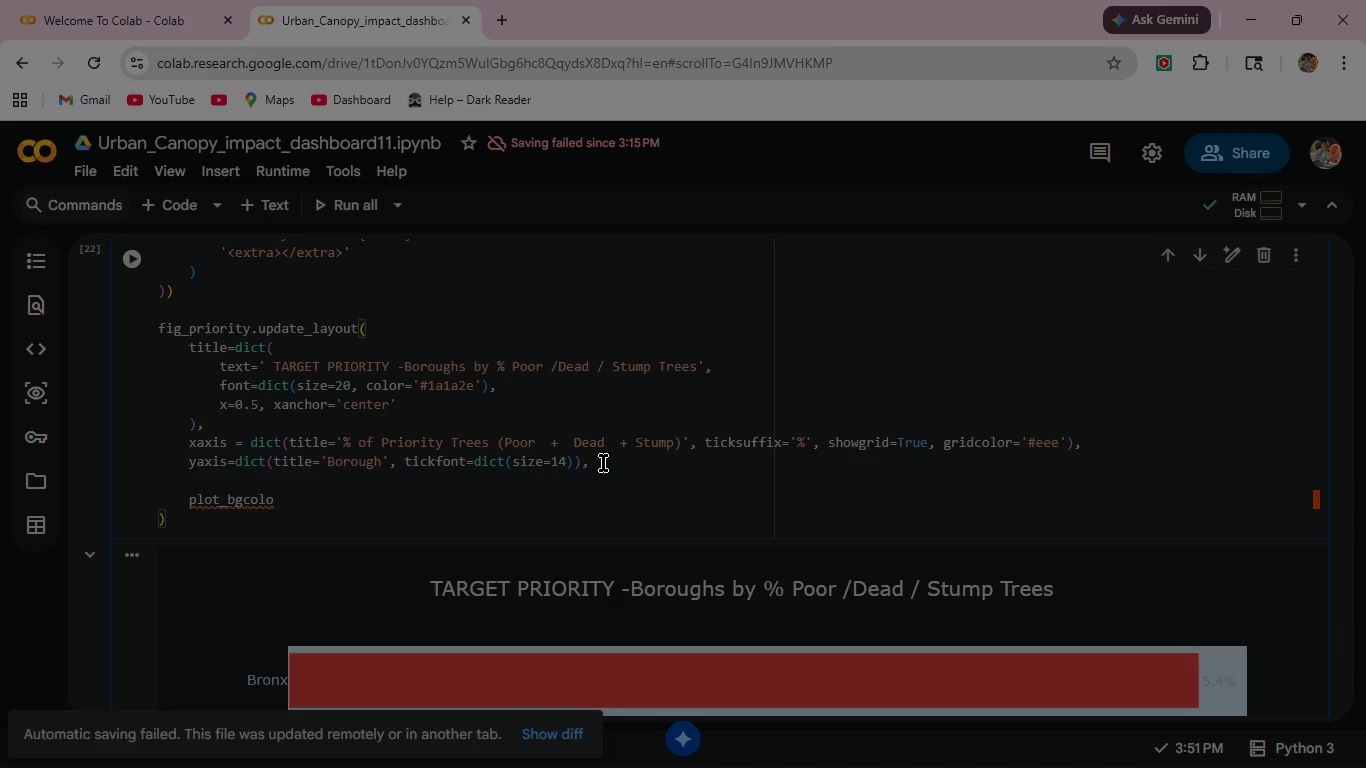 
wait(7.45)
 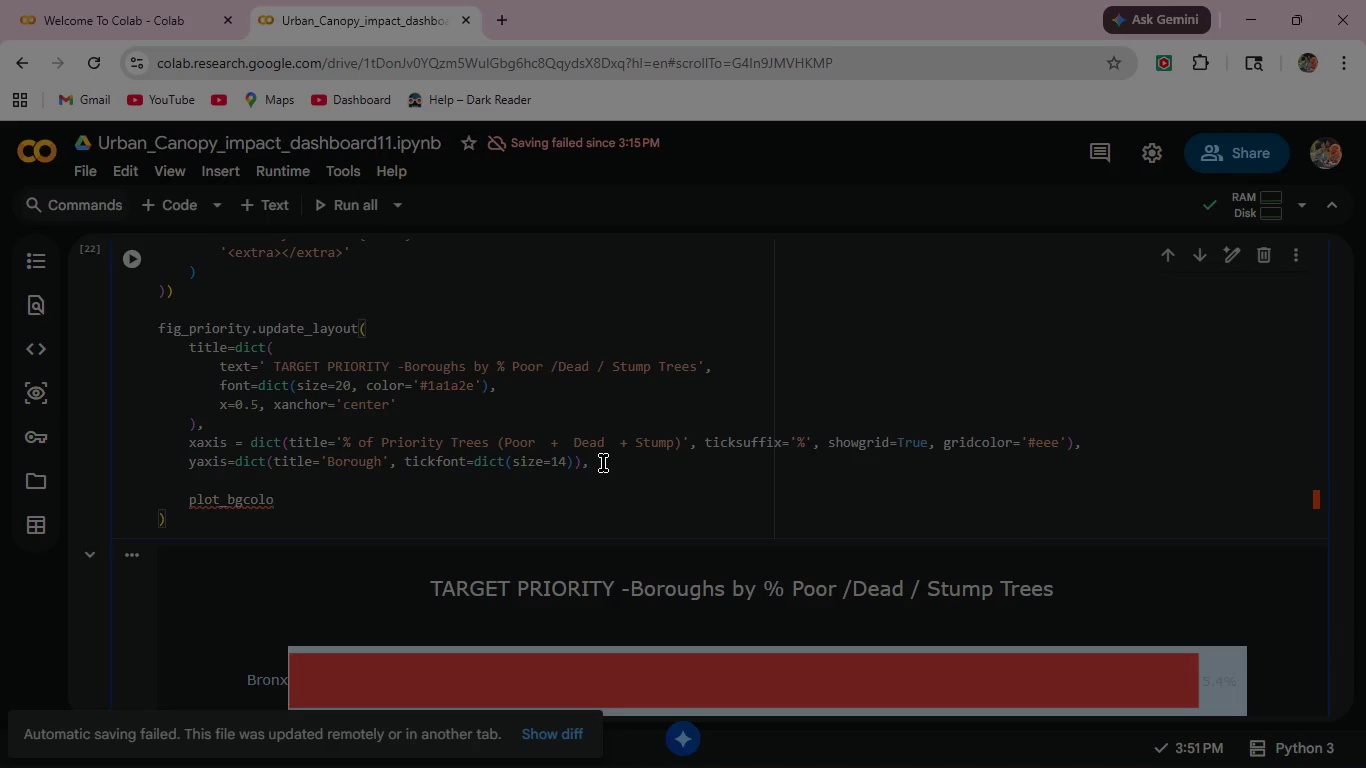 
key(R)
 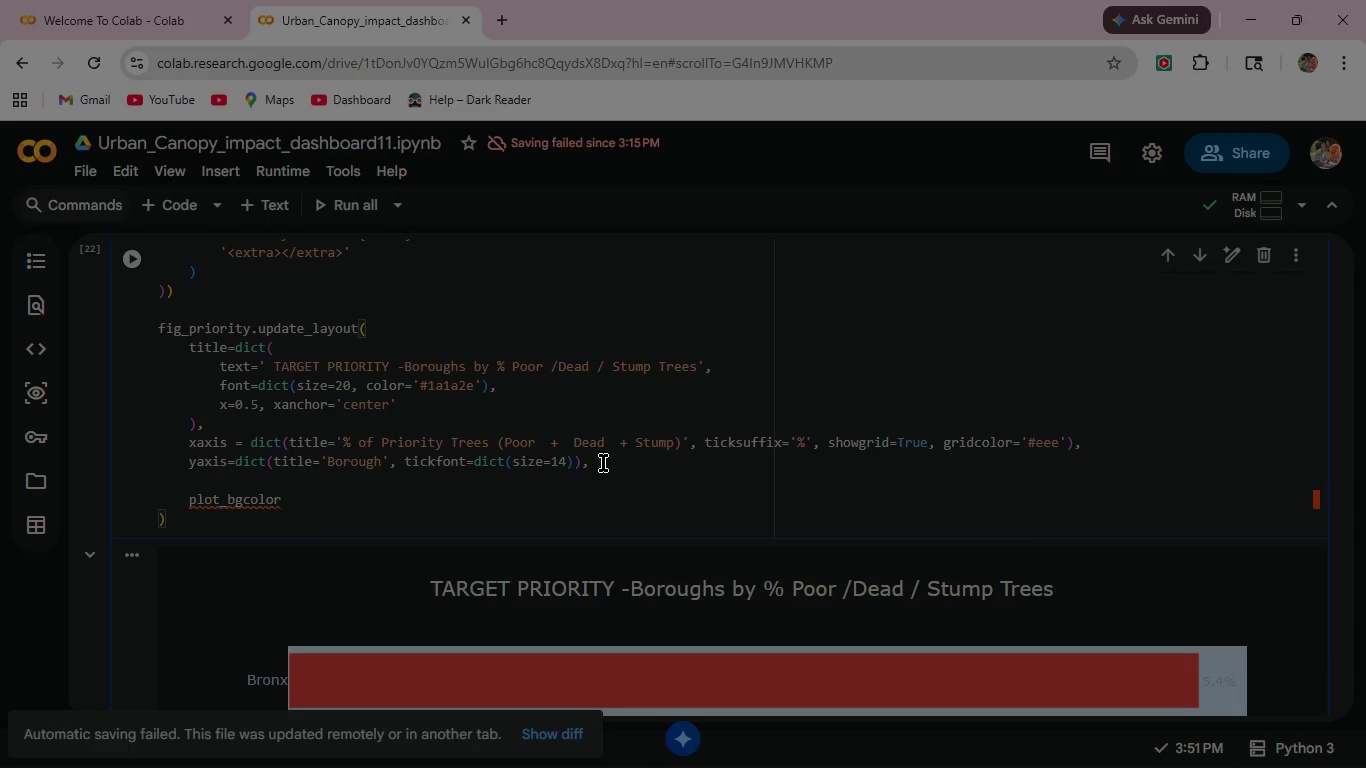 
key(Equal)
 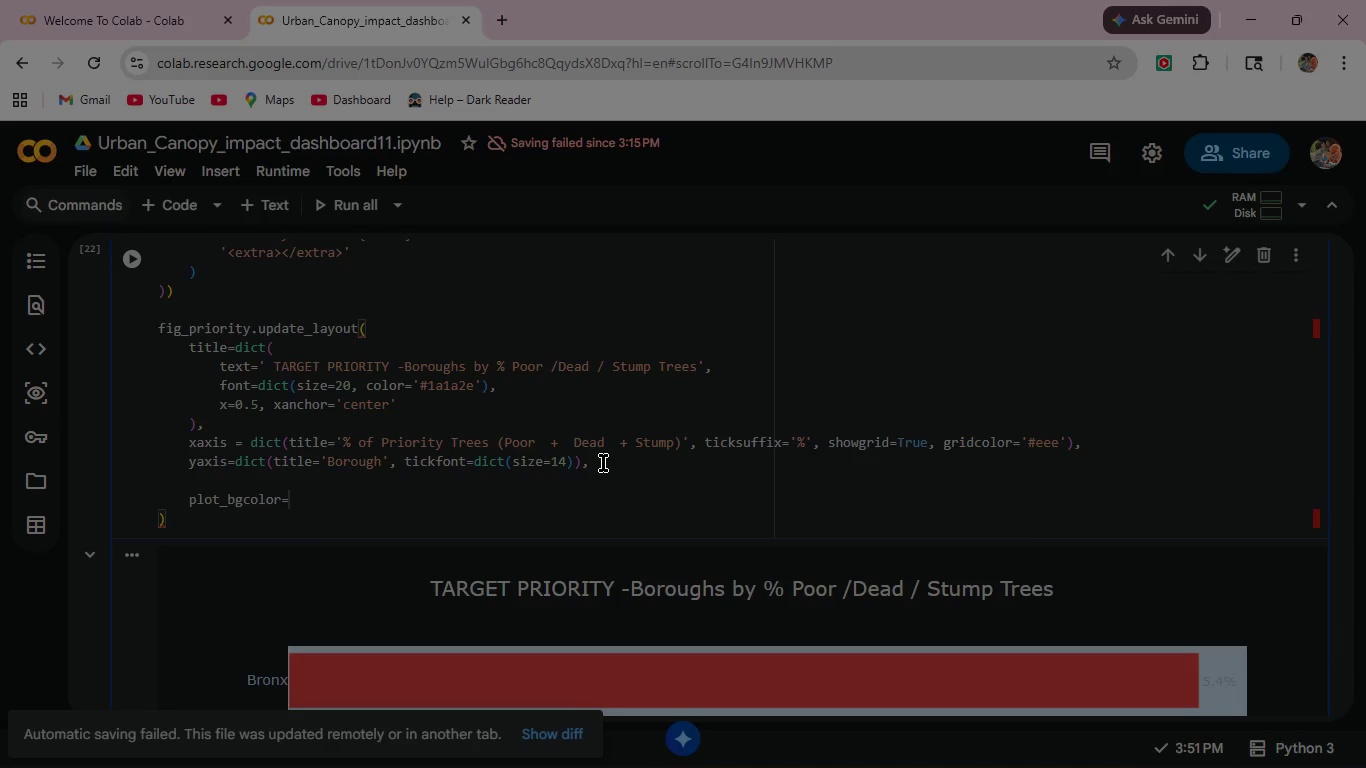 
wait(5.33)
 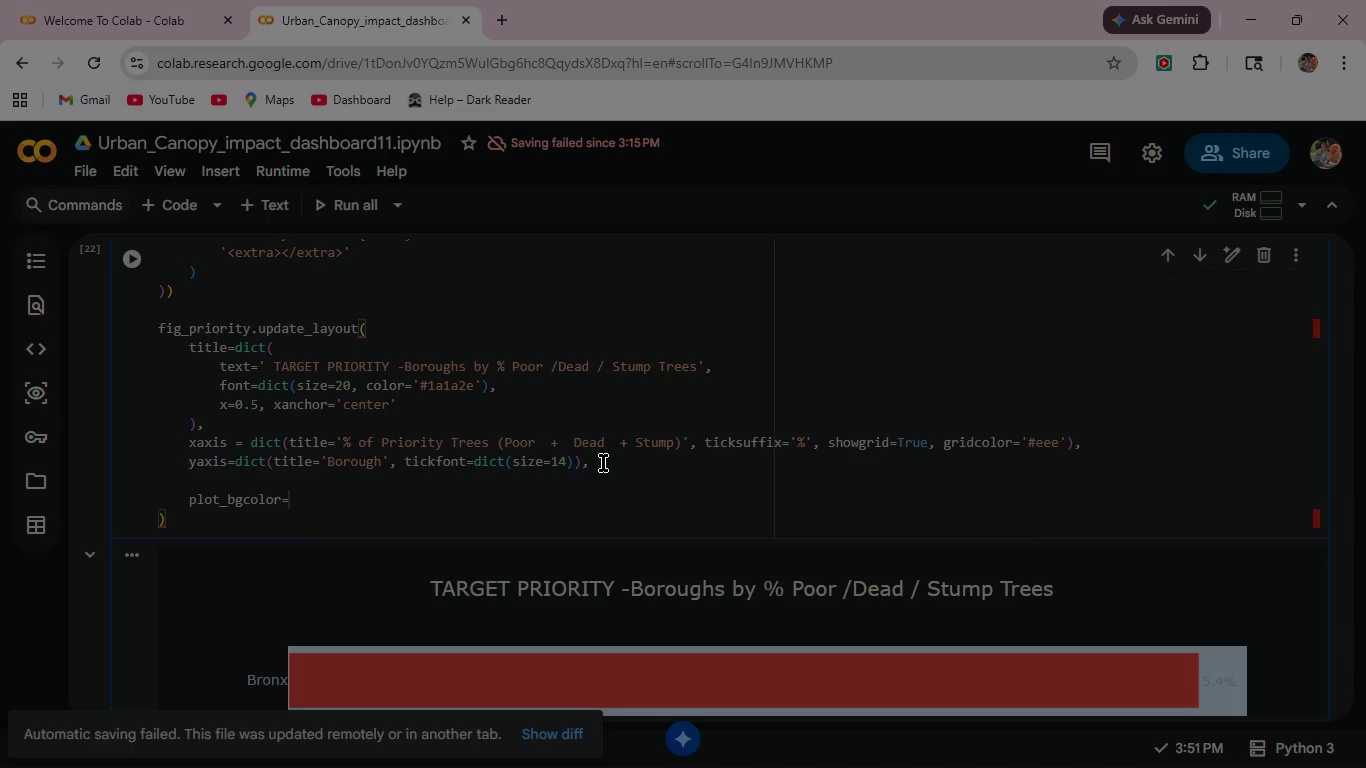 
type('white)
 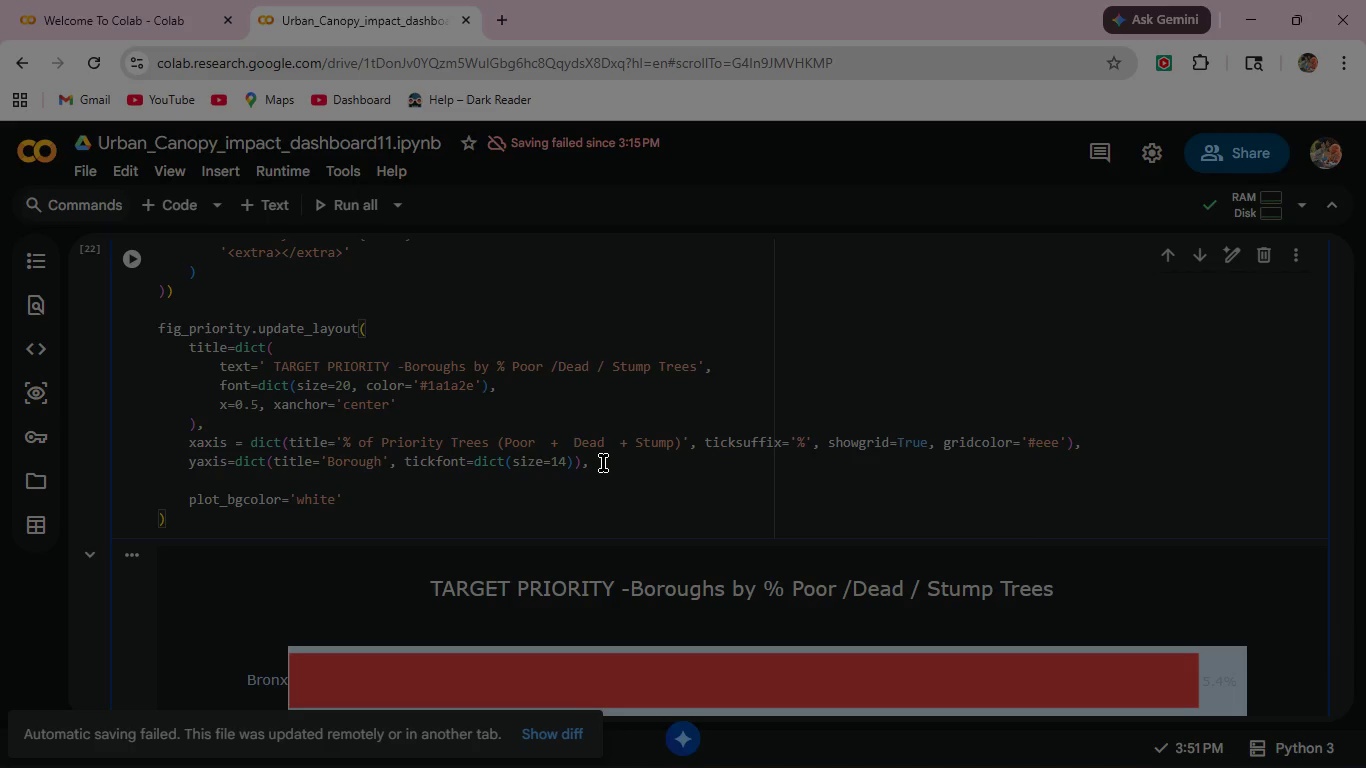 
key(ArrowRight)
 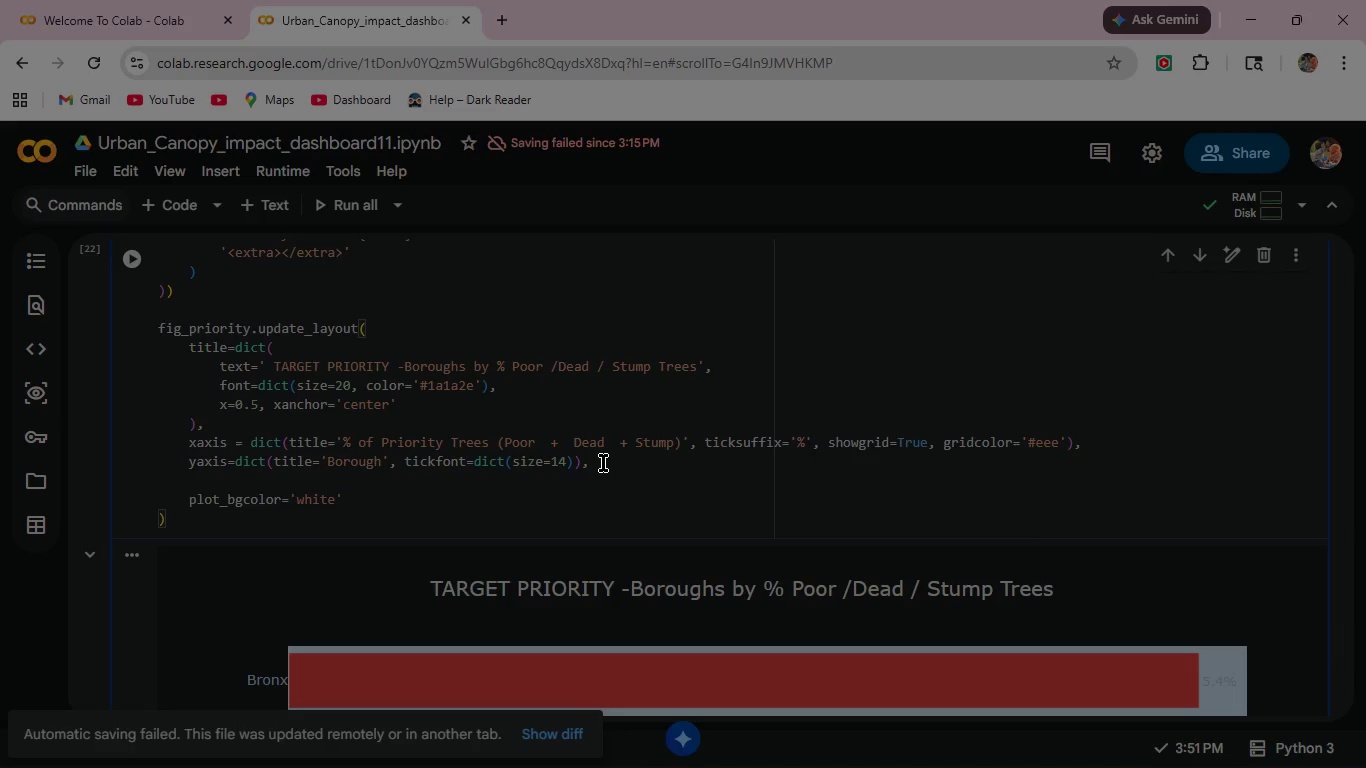 
wait(6.11)
 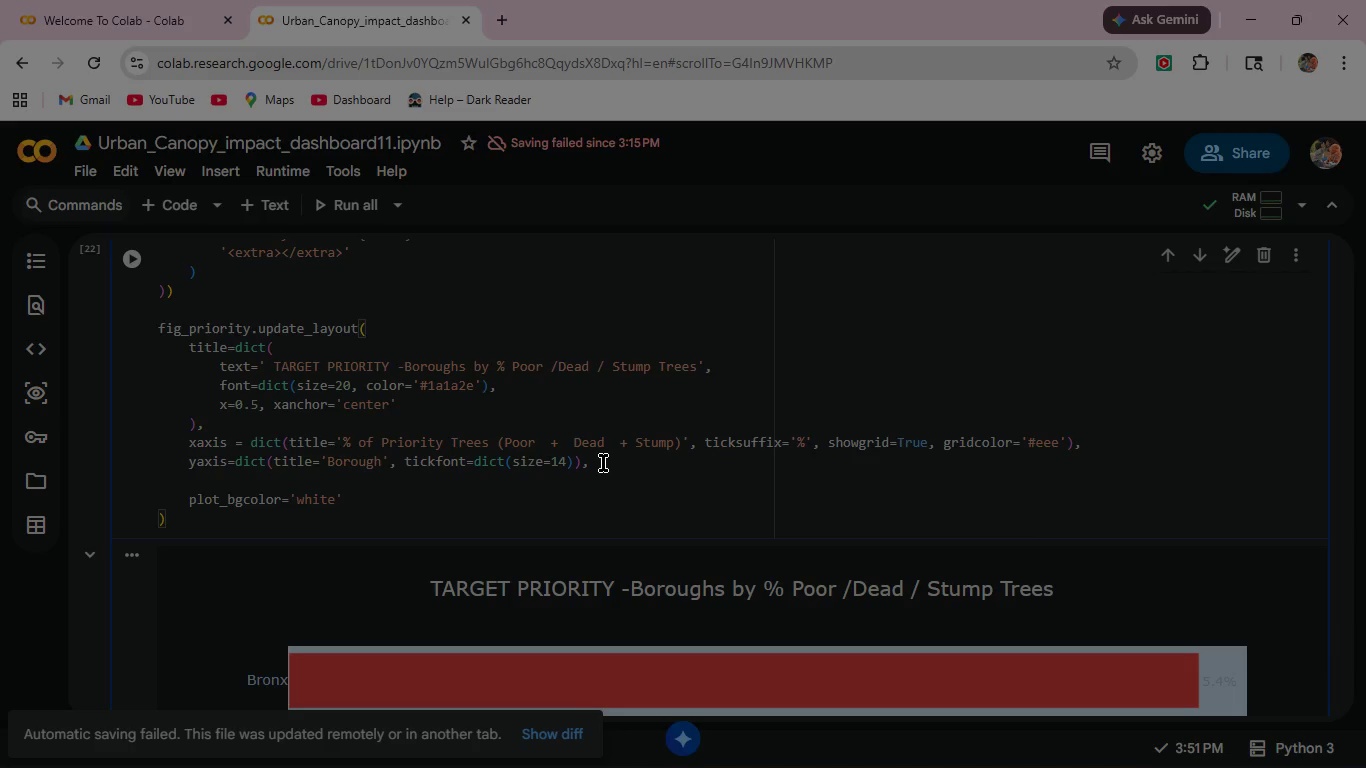 
key(Comma)
 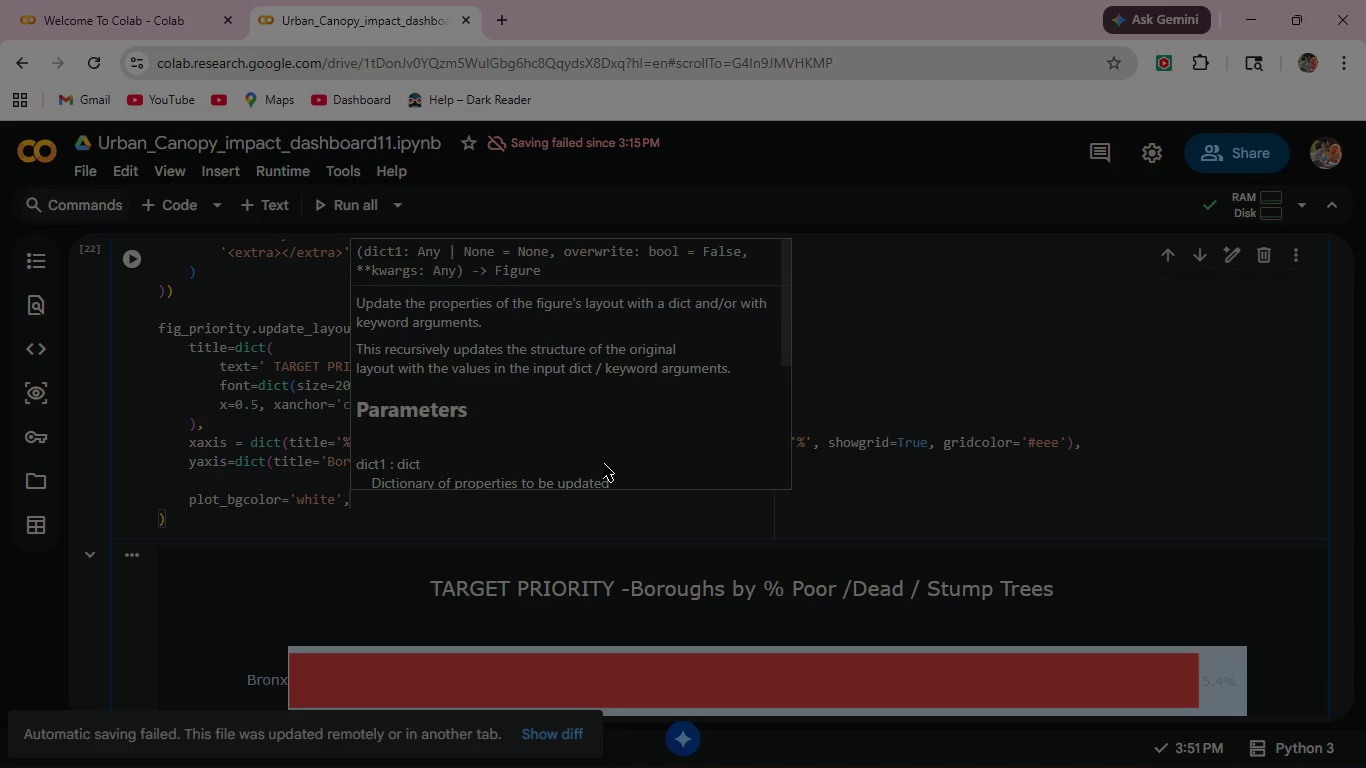 
key(Enter)
 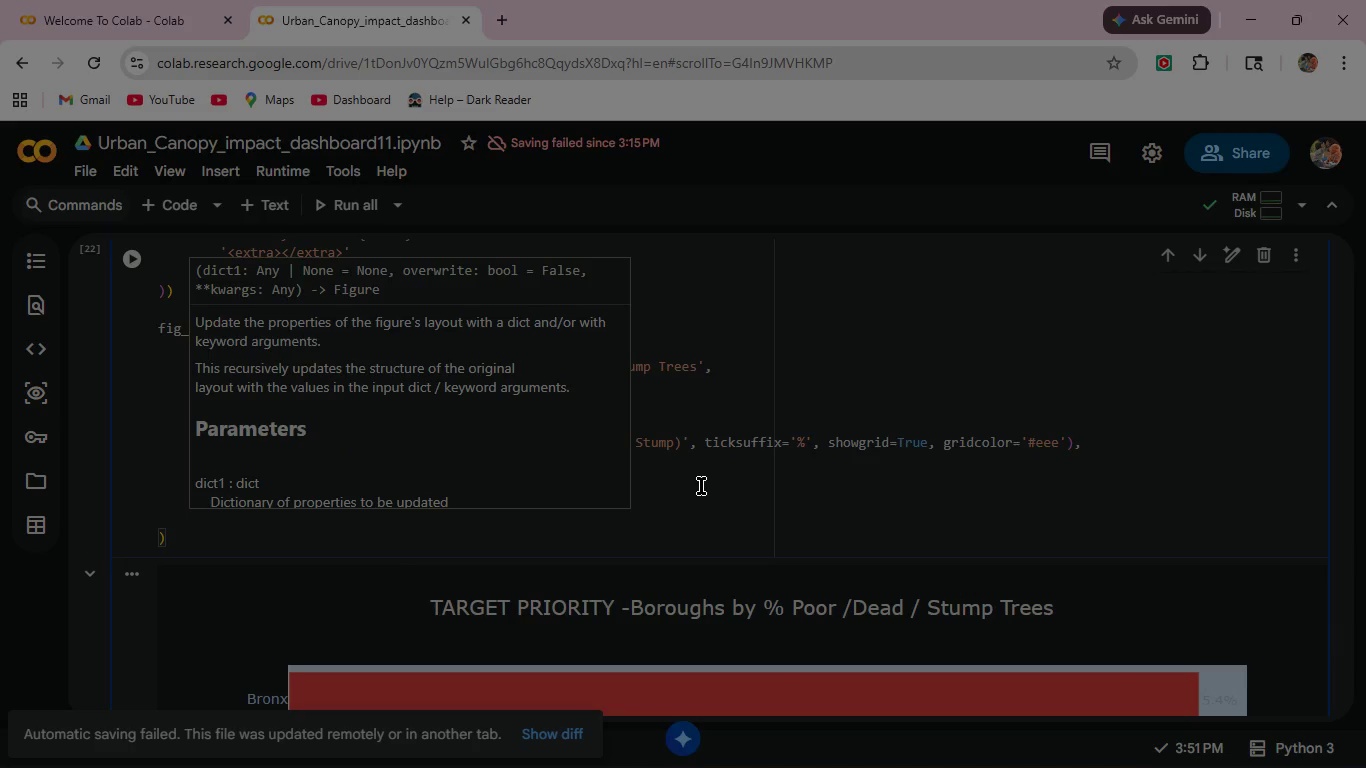 
left_click([682, 513])
 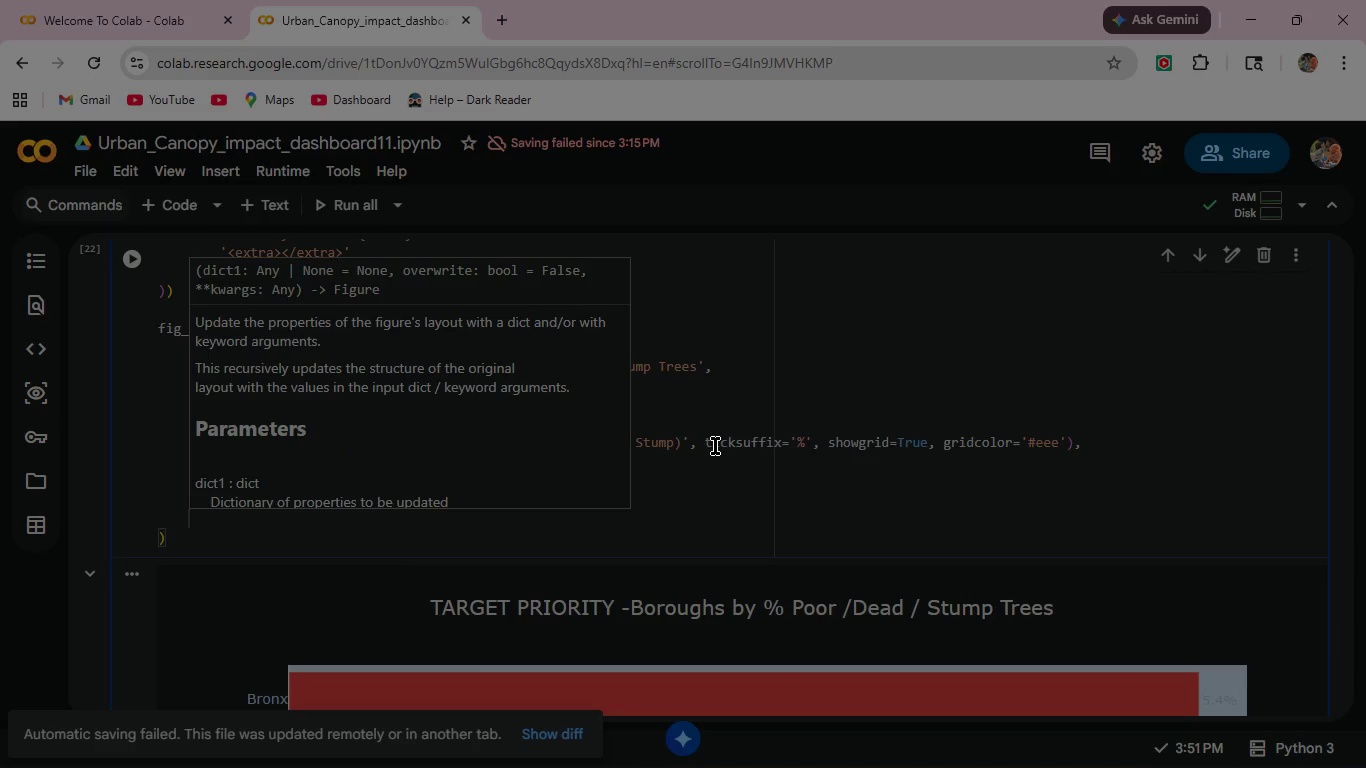 
left_click([690, 505])
 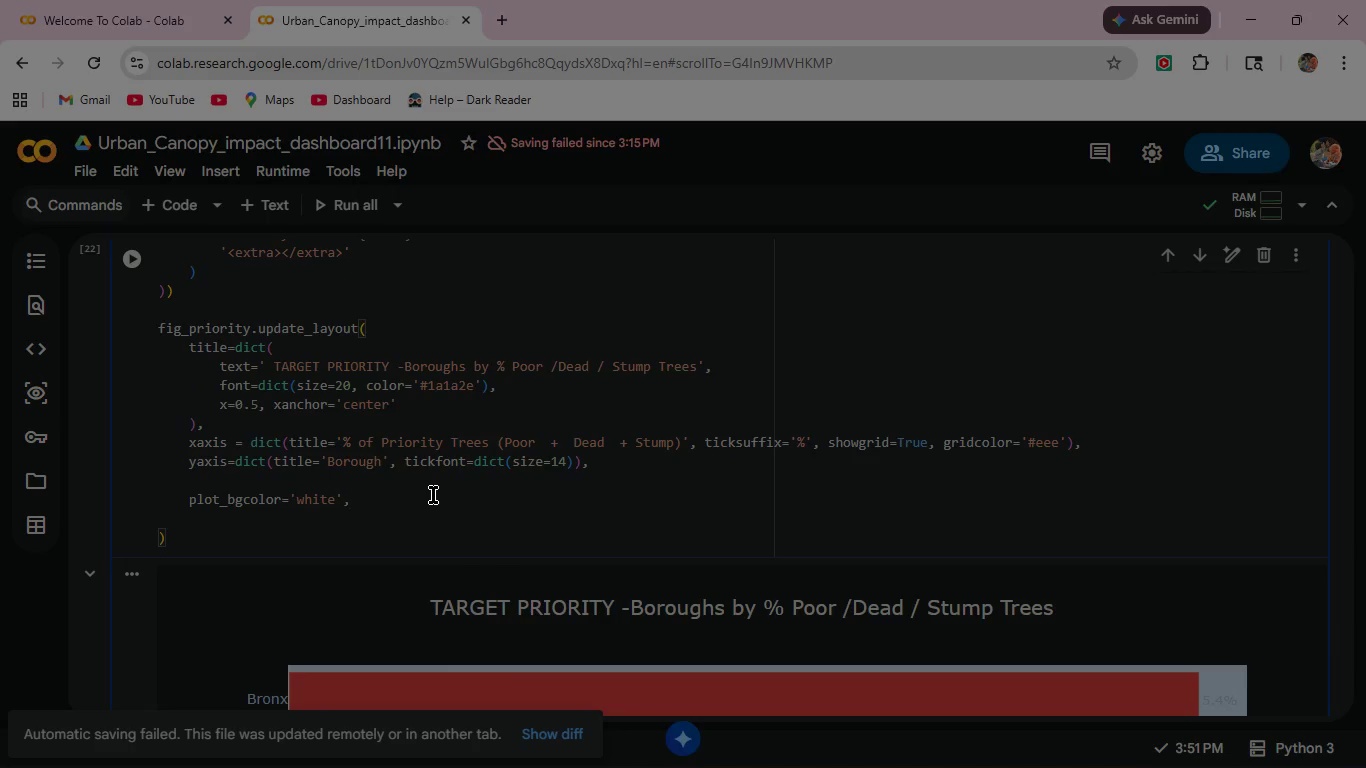 
wait(7.25)
 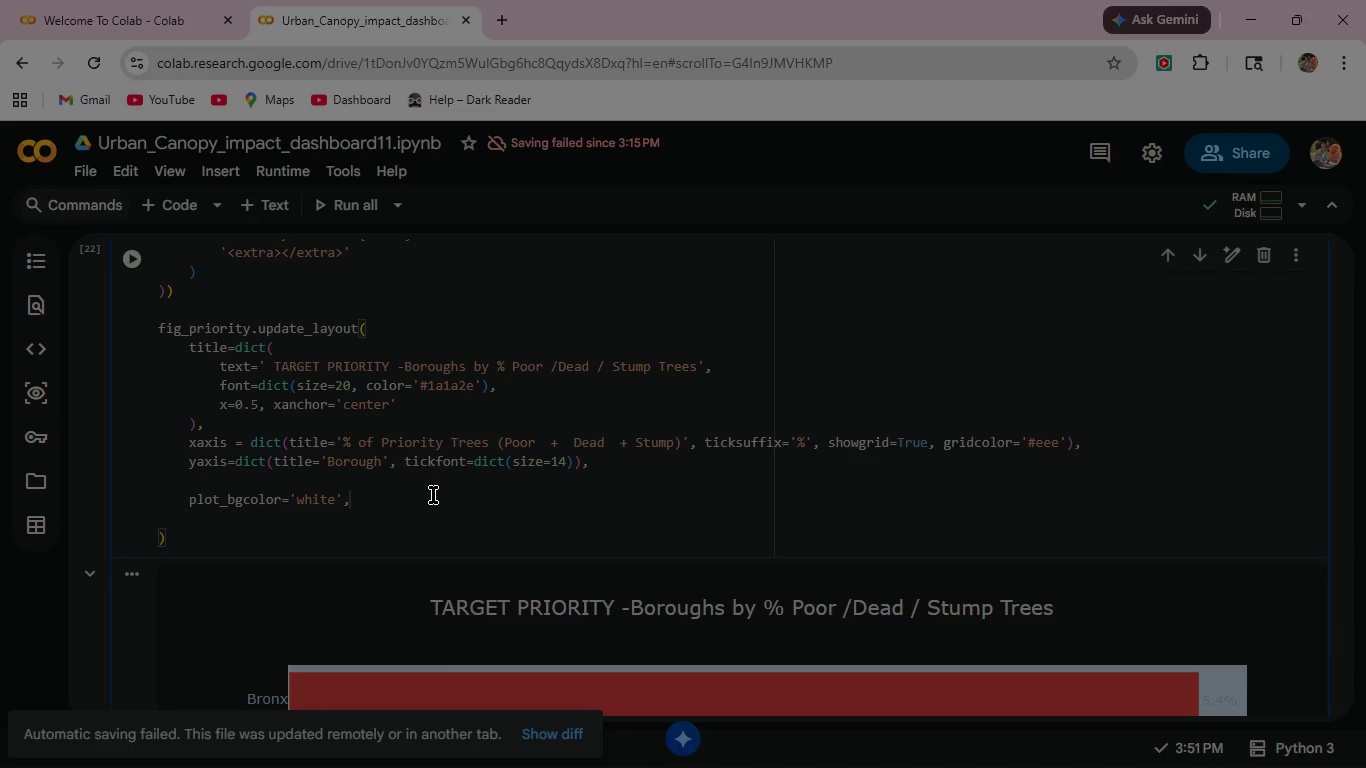 
key(Enter)
 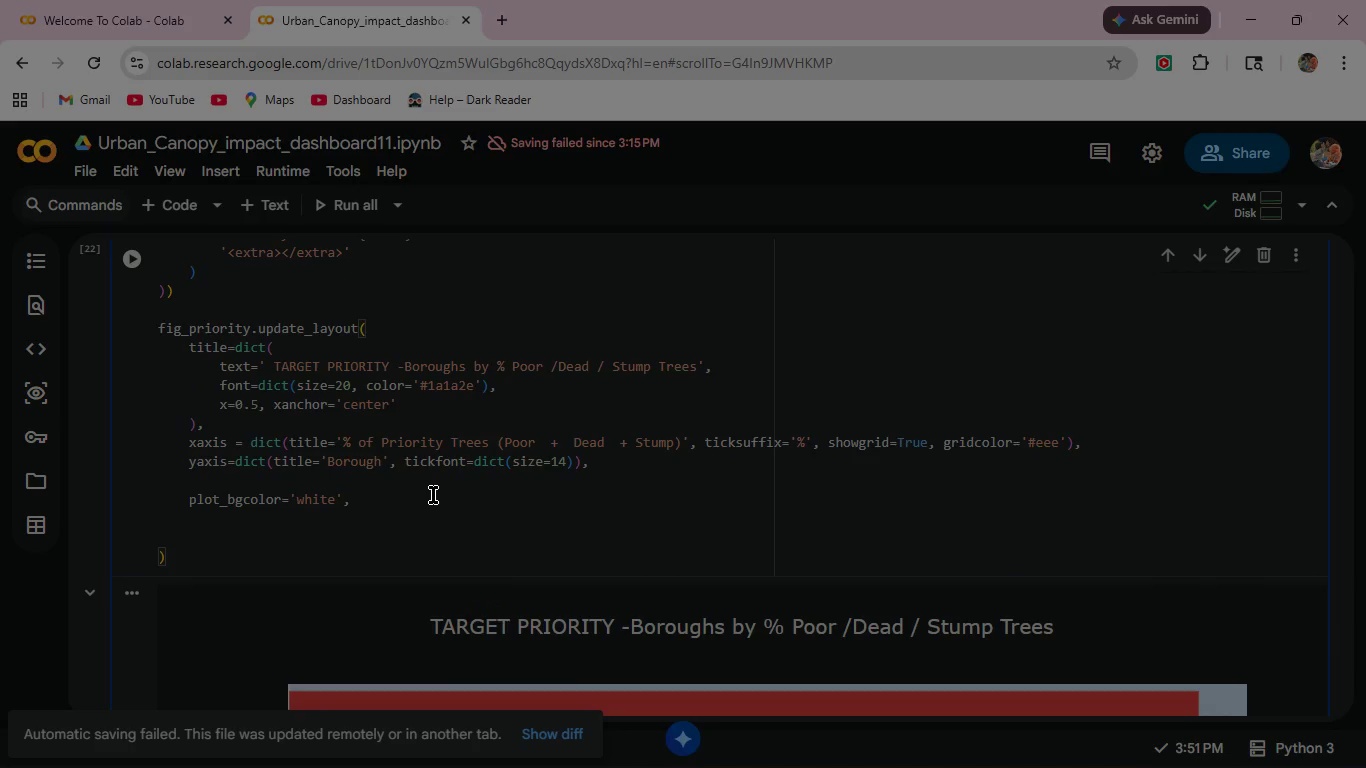 
type(paper_bgcolor='#f9)
 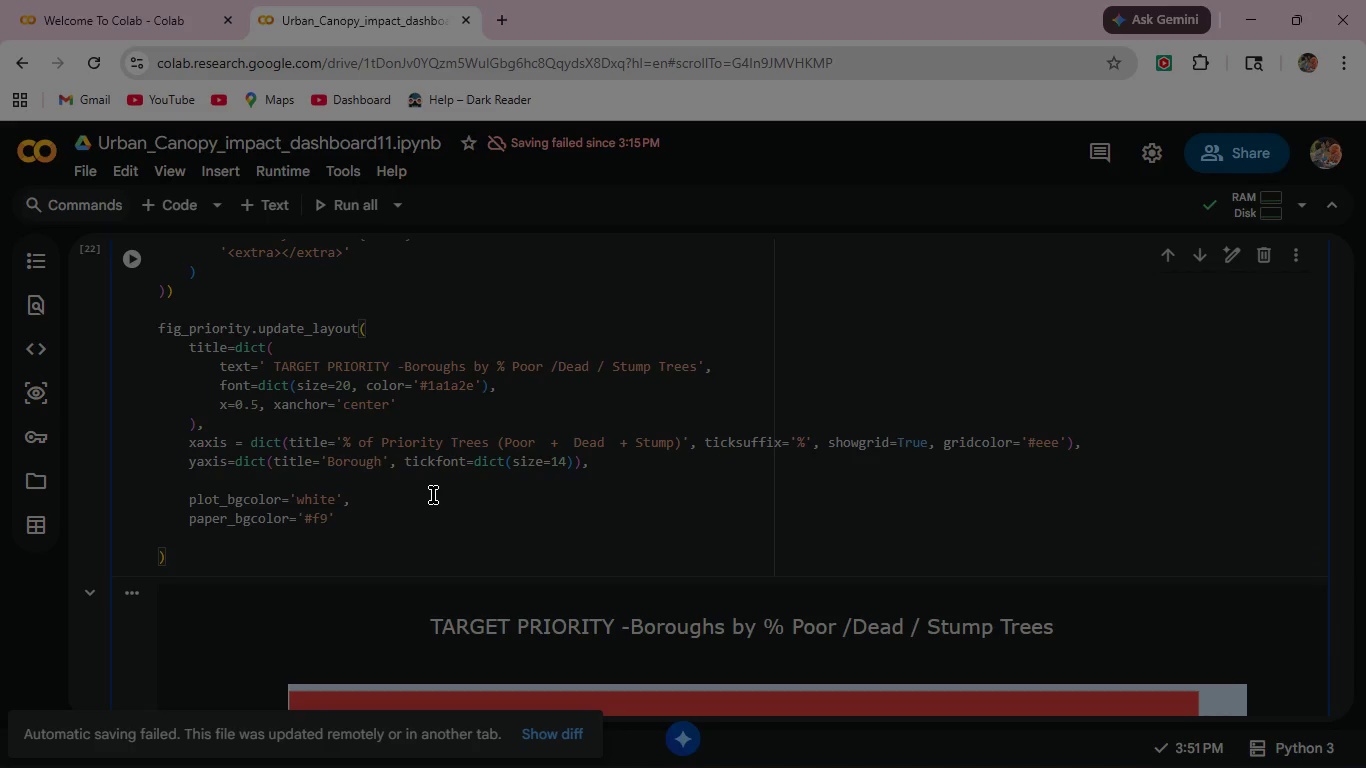 
type(f9f9)
 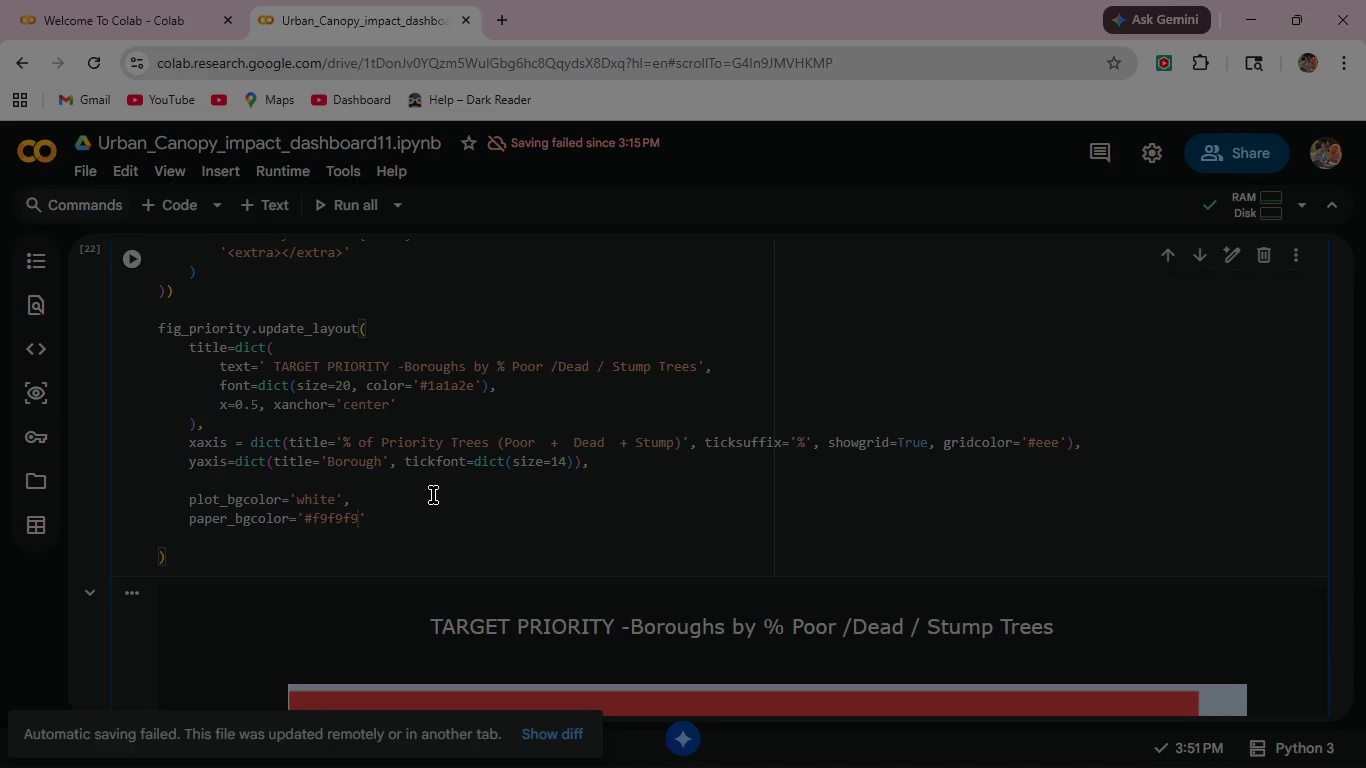 
key(ArrowRight)
 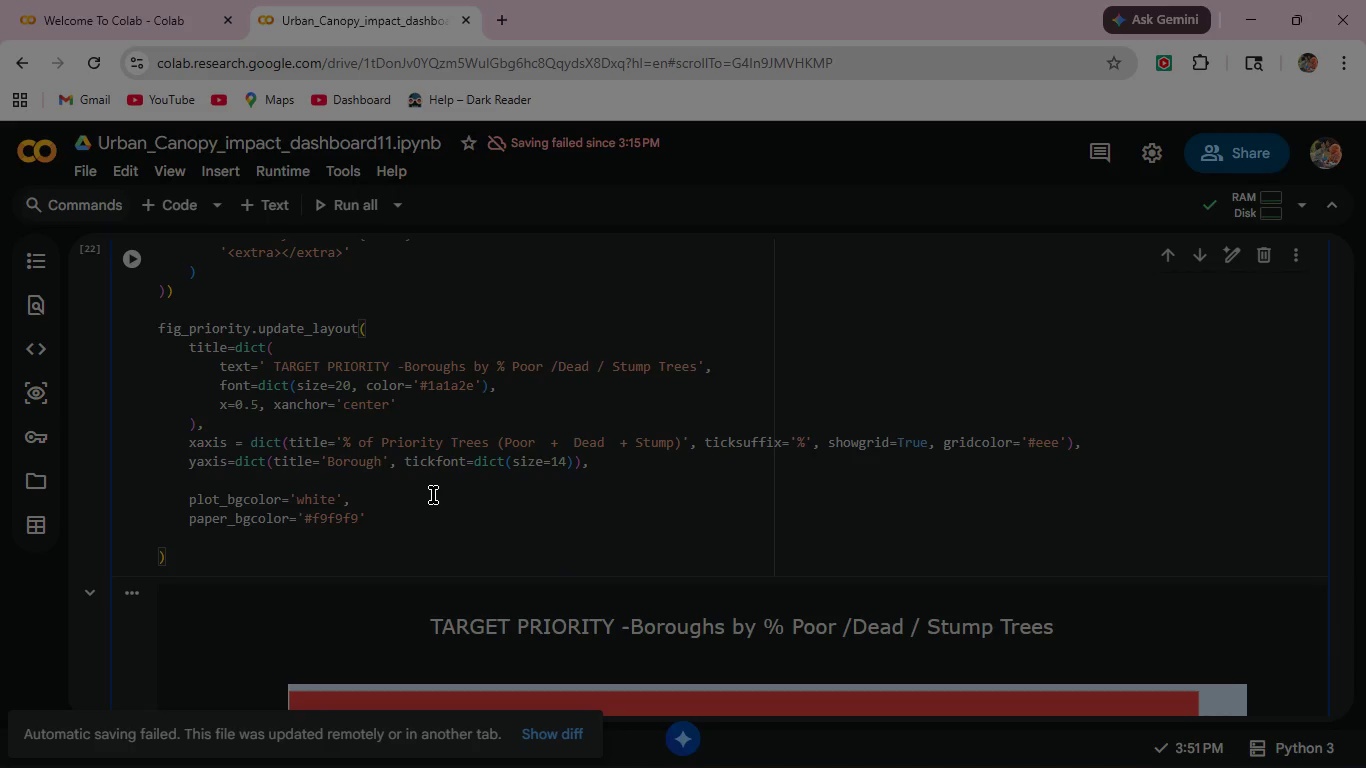 
key(Comma)
 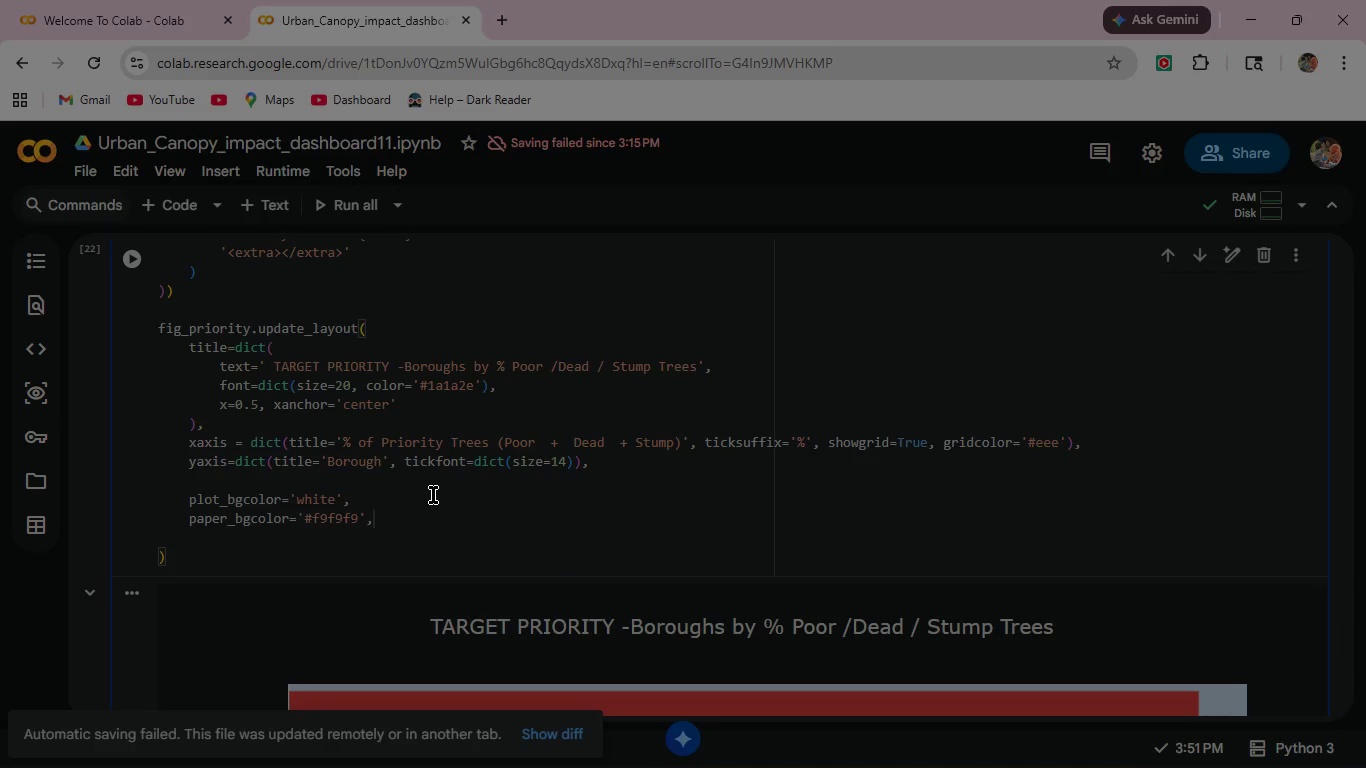 
key(Enter)
 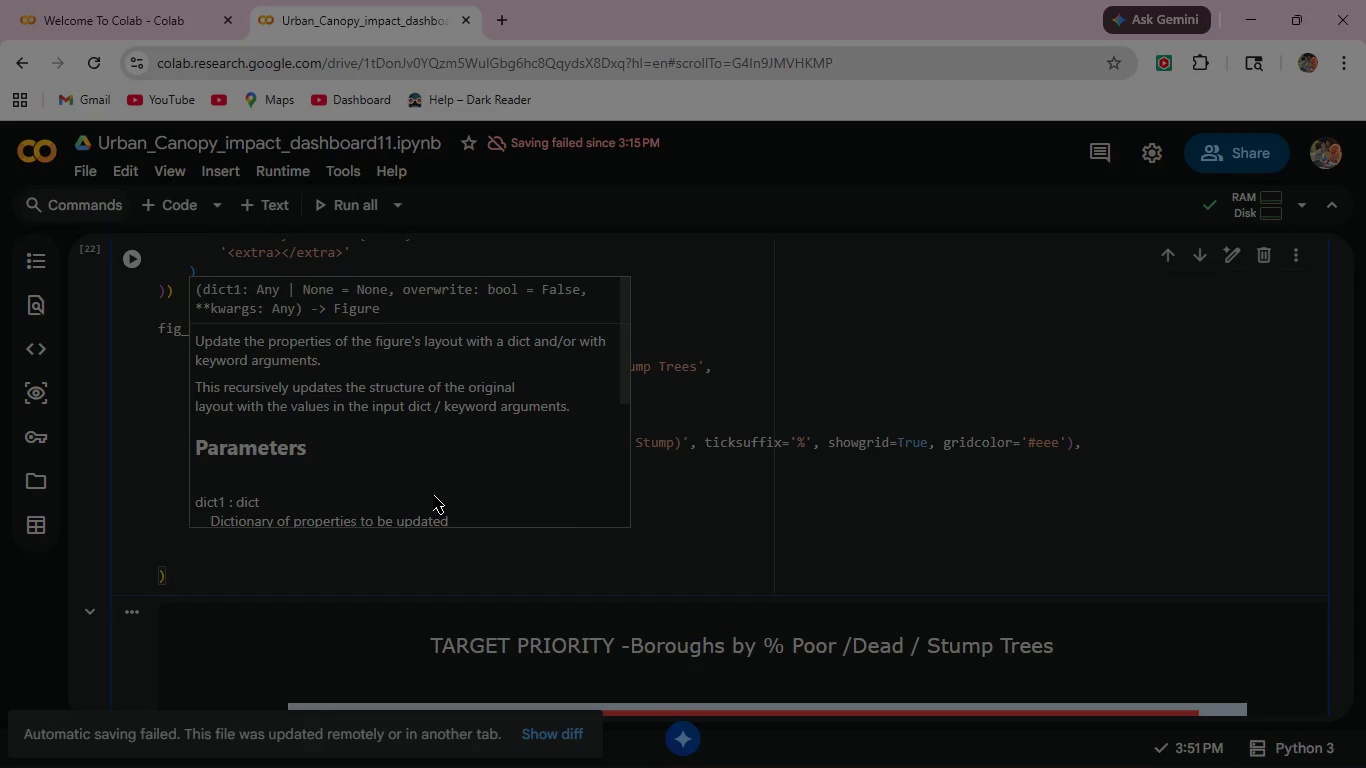 
wait(6.42)
 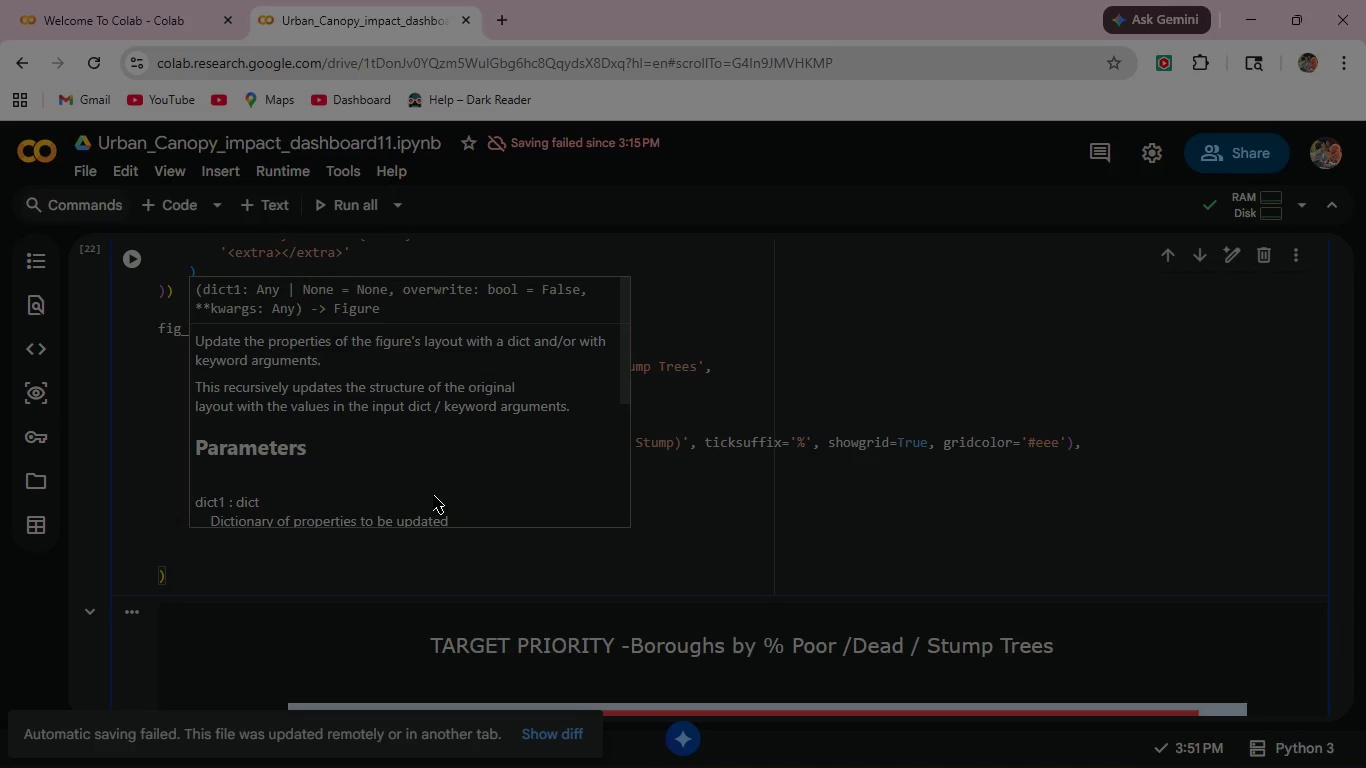 
type(height)
 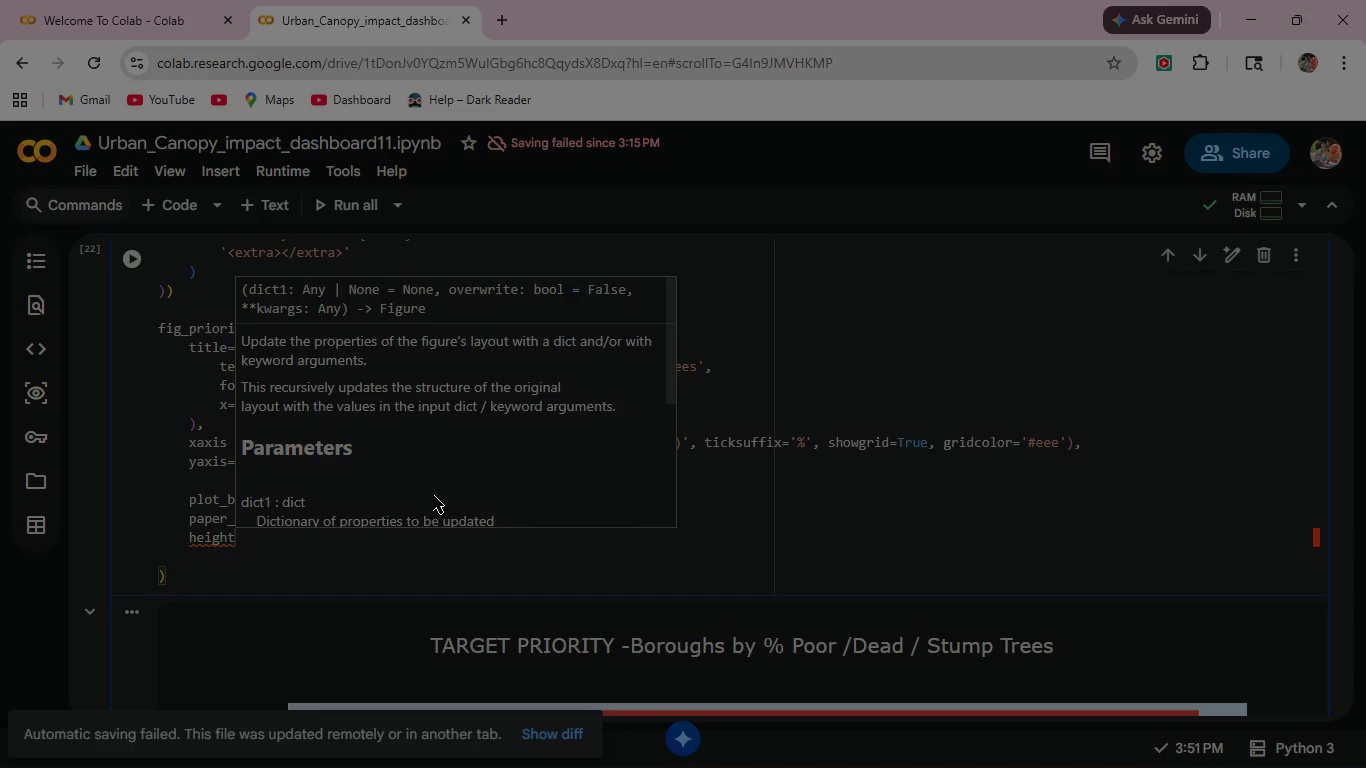 
type(=420,)
 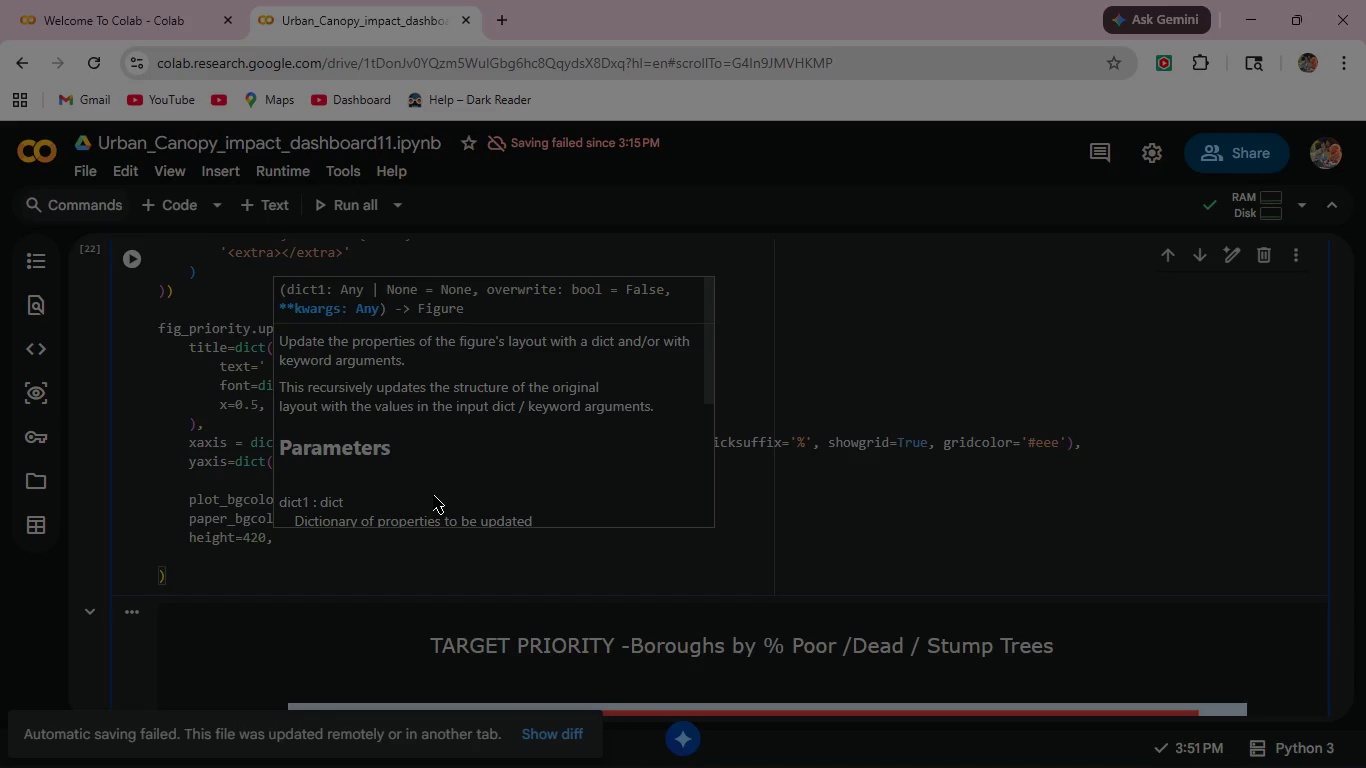 
key(Enter)
 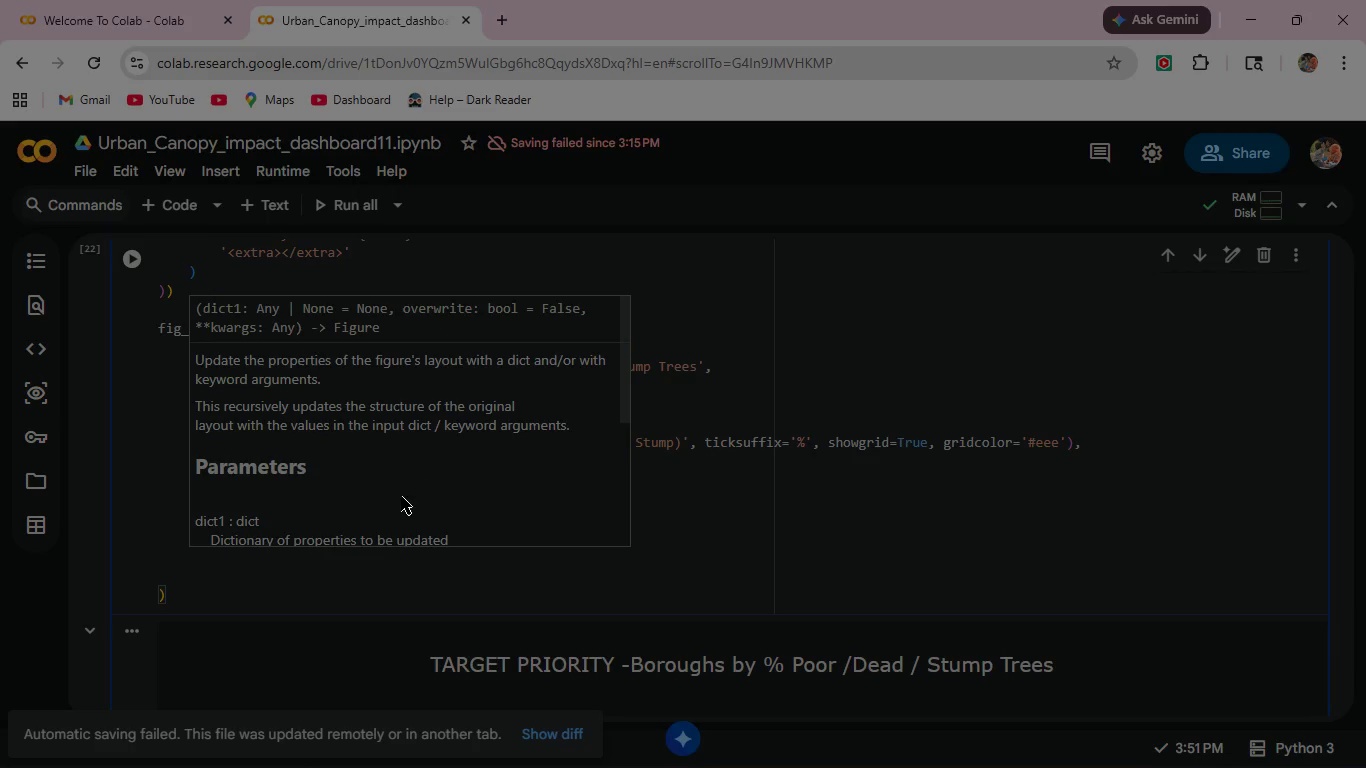 
left_click([235, 562])
 